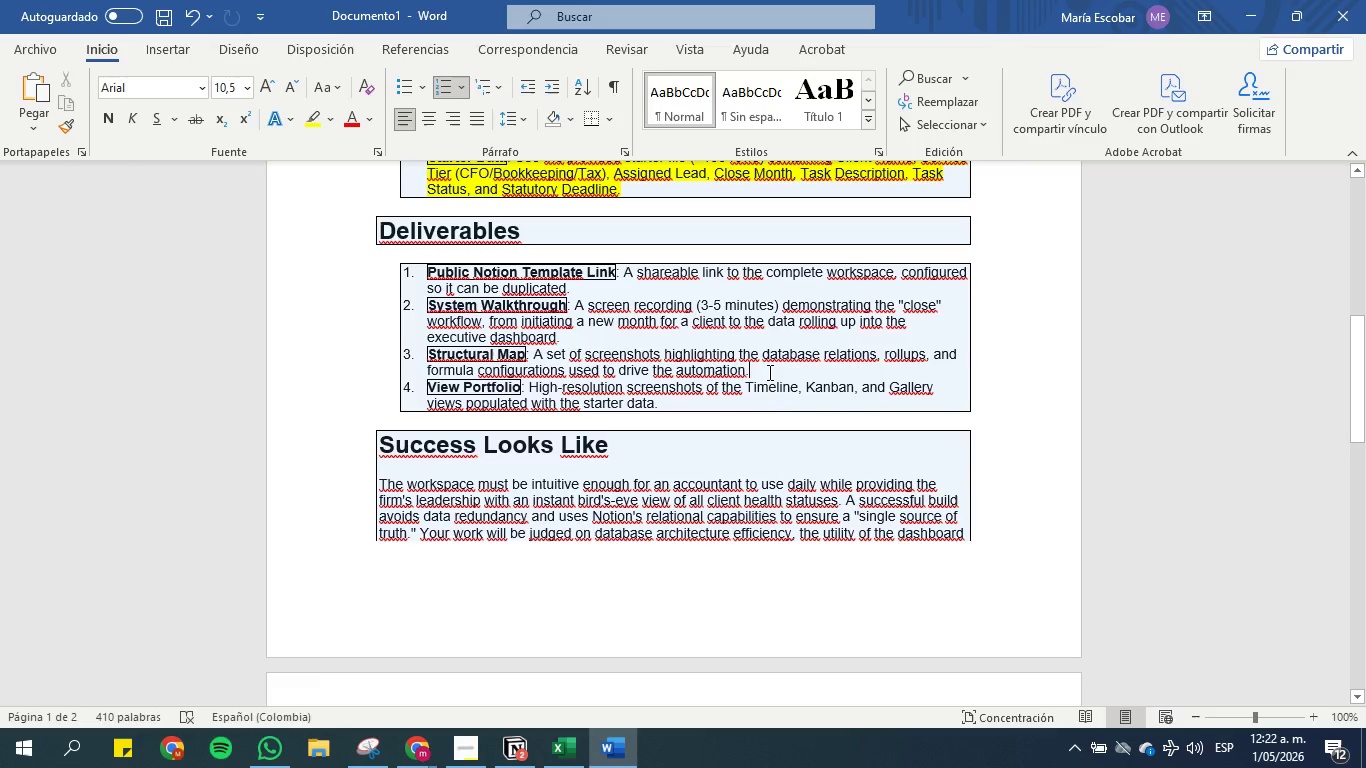 
left_click([768, 372])
 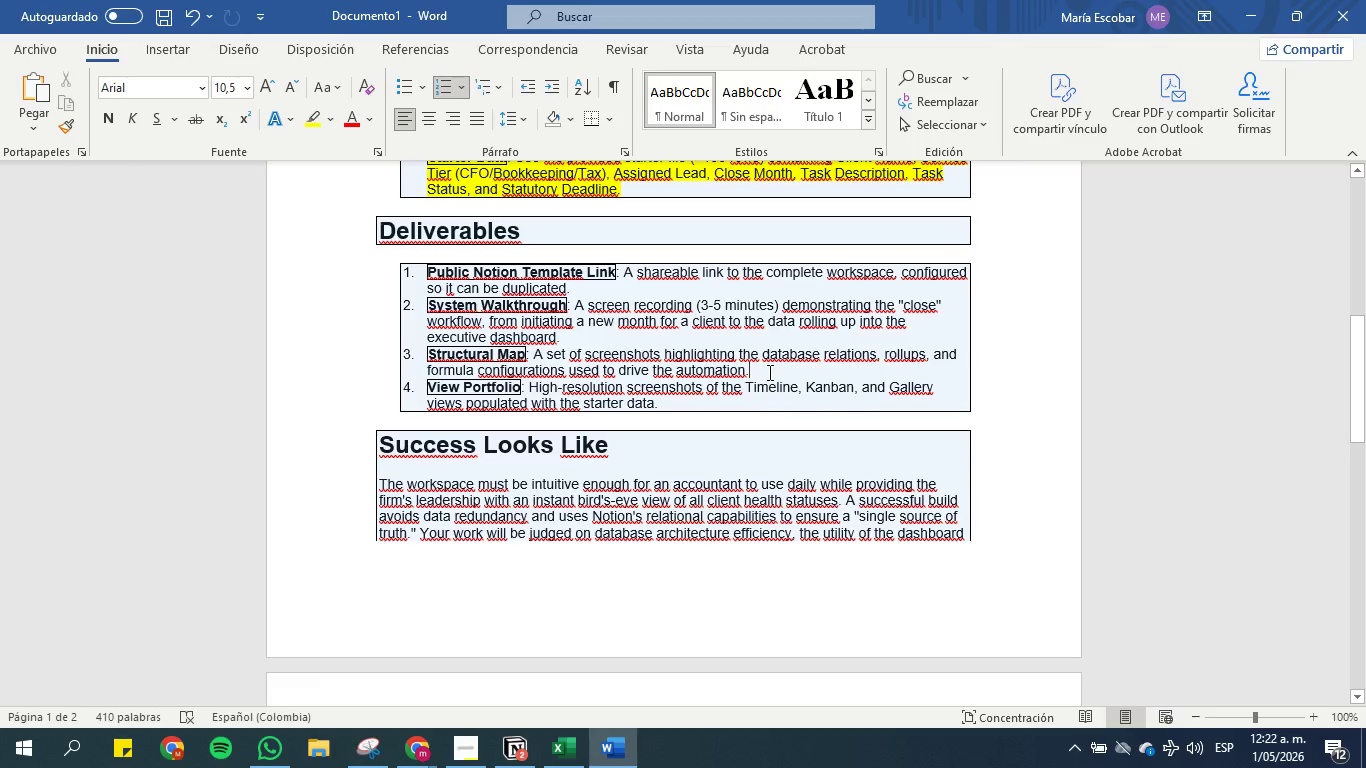 
key(Enter)
 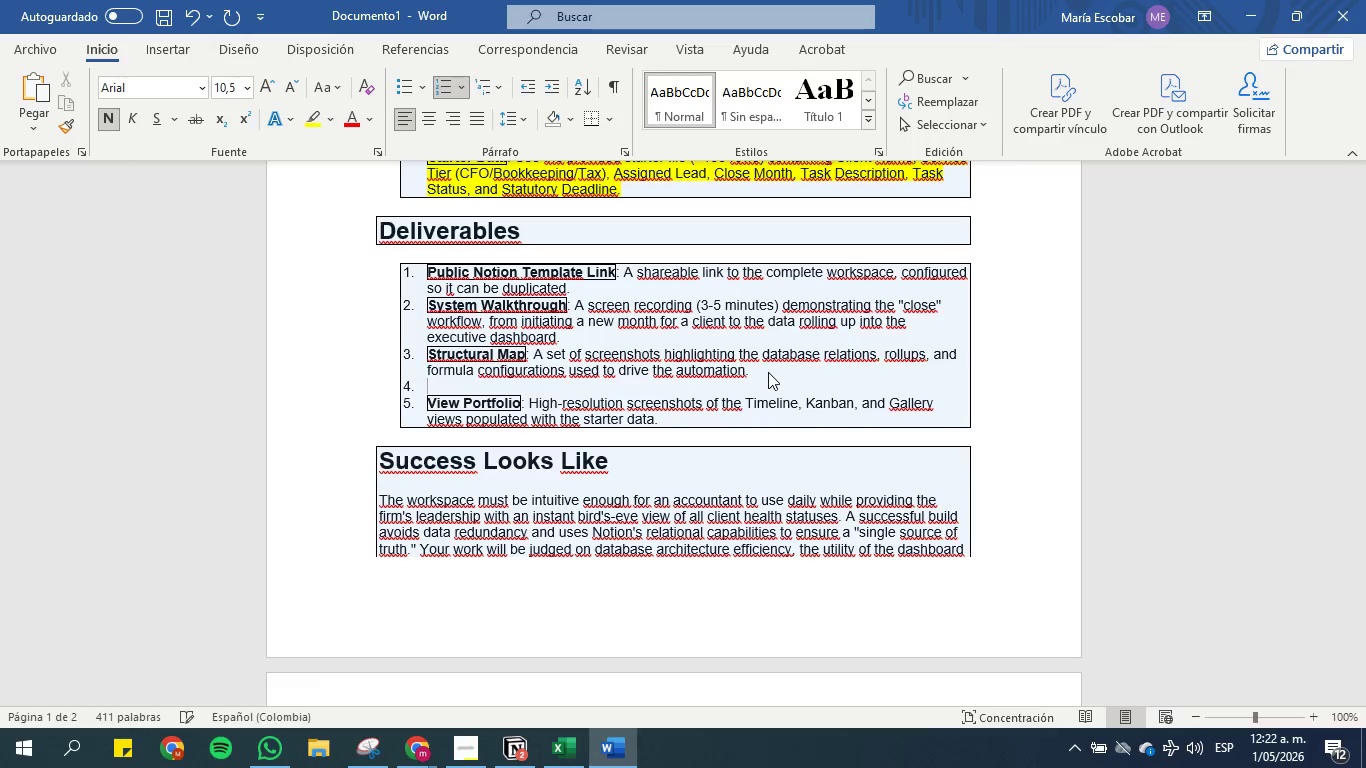 
key(Backspace)
 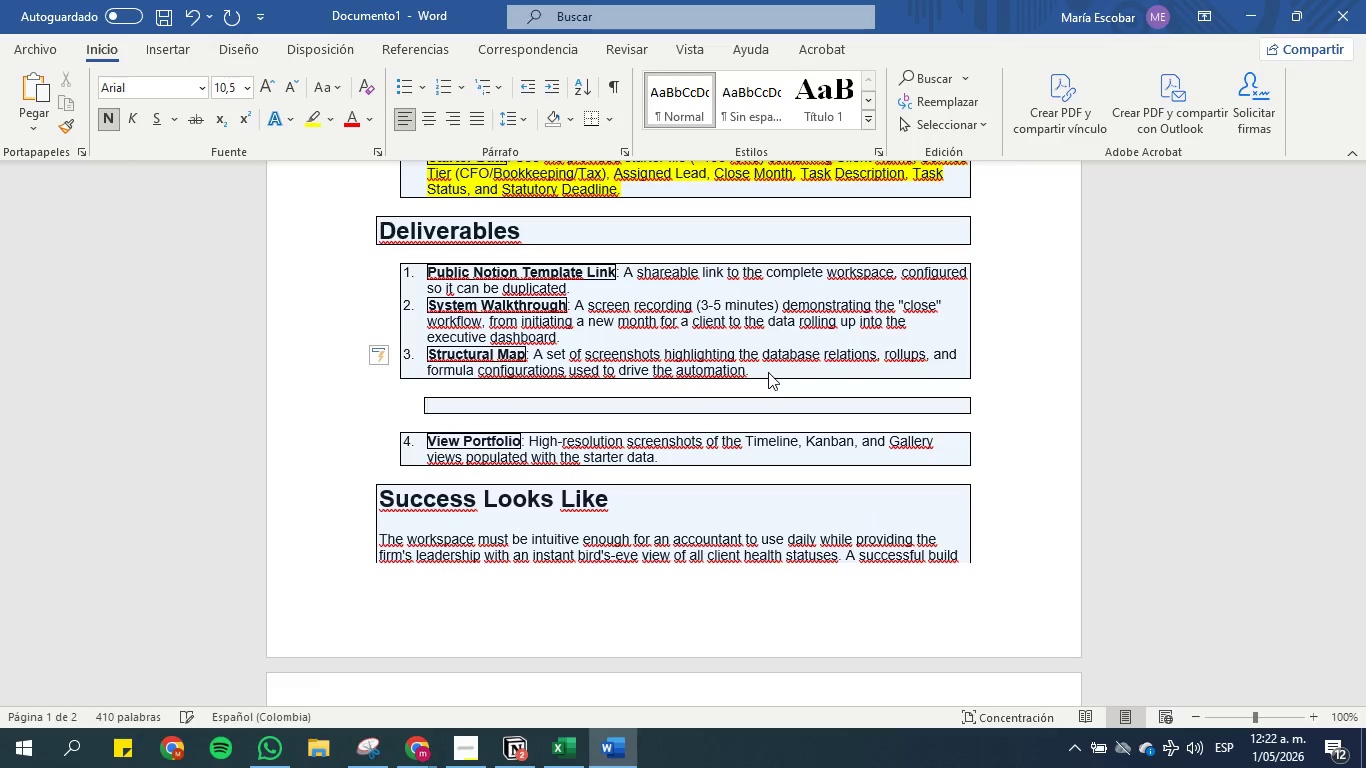 
key(Control+V)
 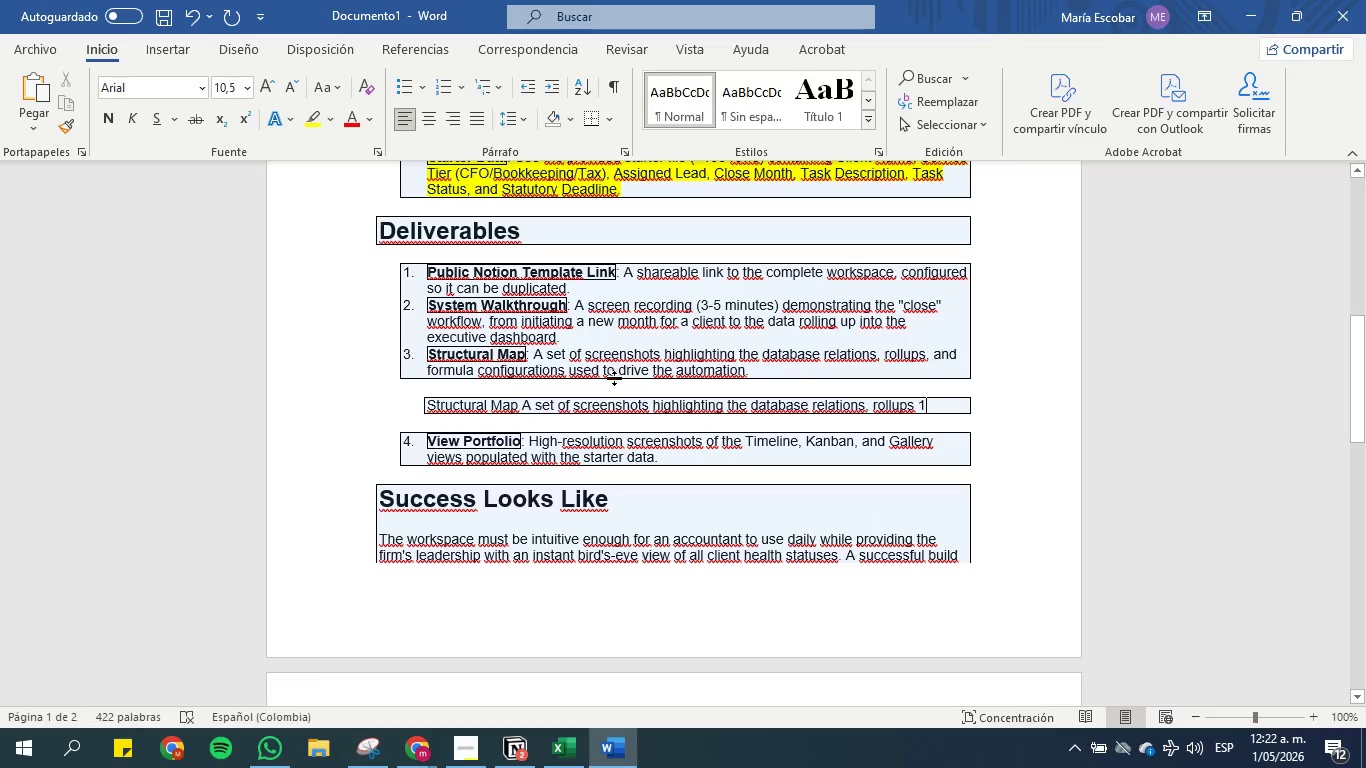 
wait(5.2)
 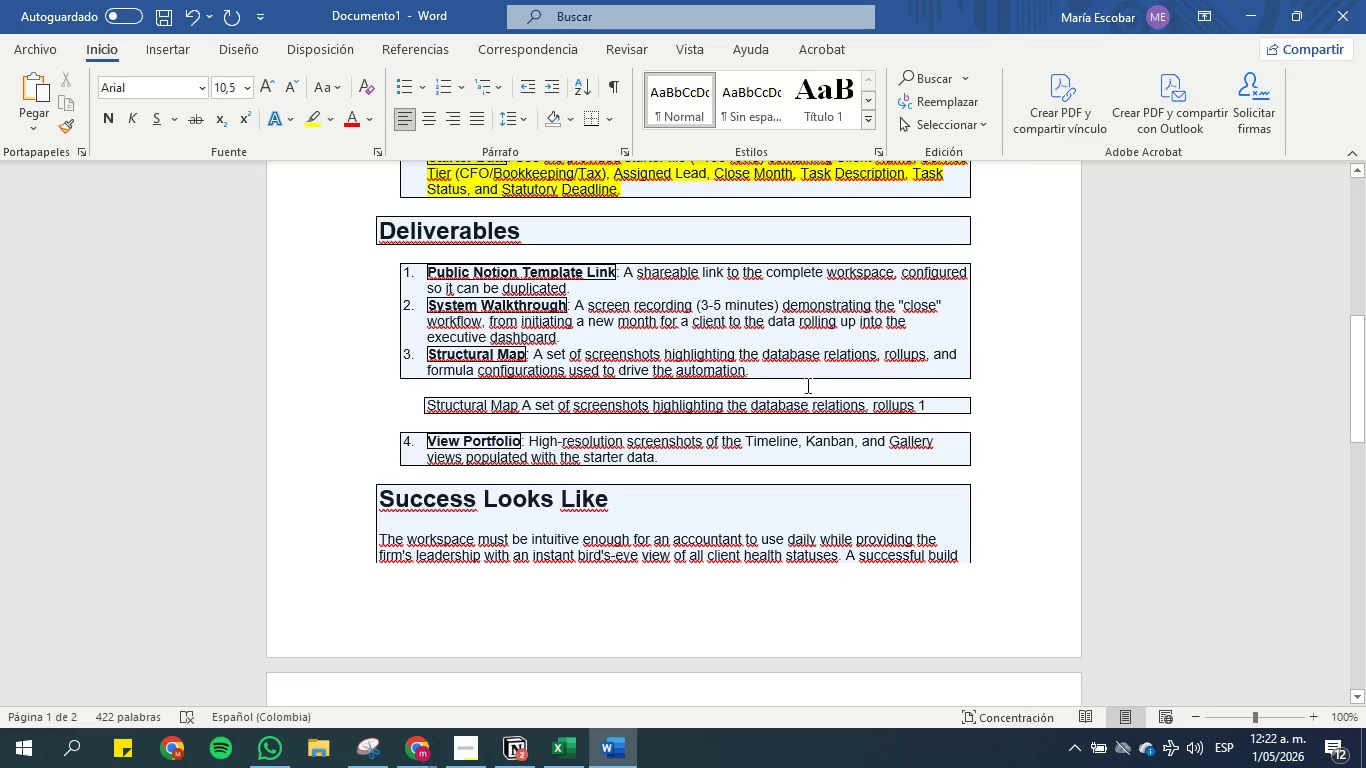 
left_click([514, 755])
 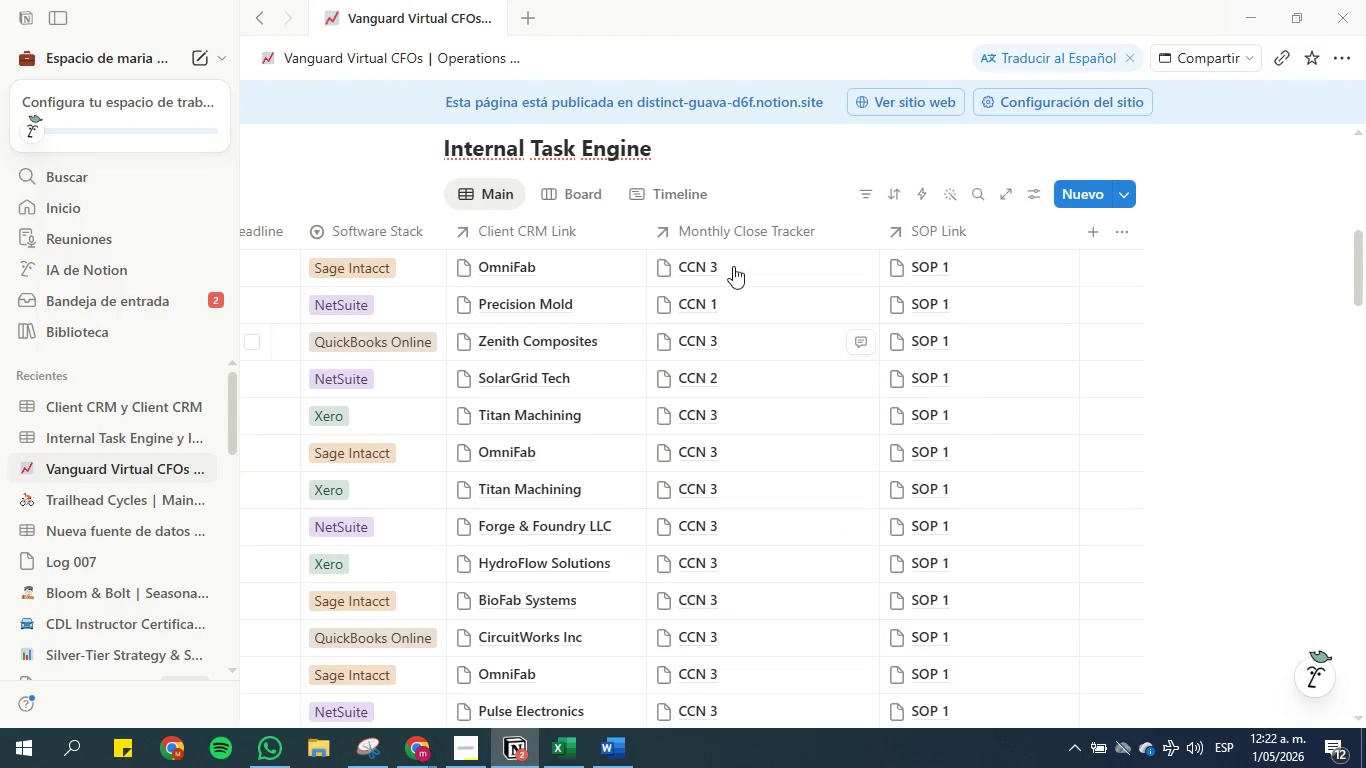 
scroll: coordinate [806, 385], scroll_direction: down, amount: 20.0
 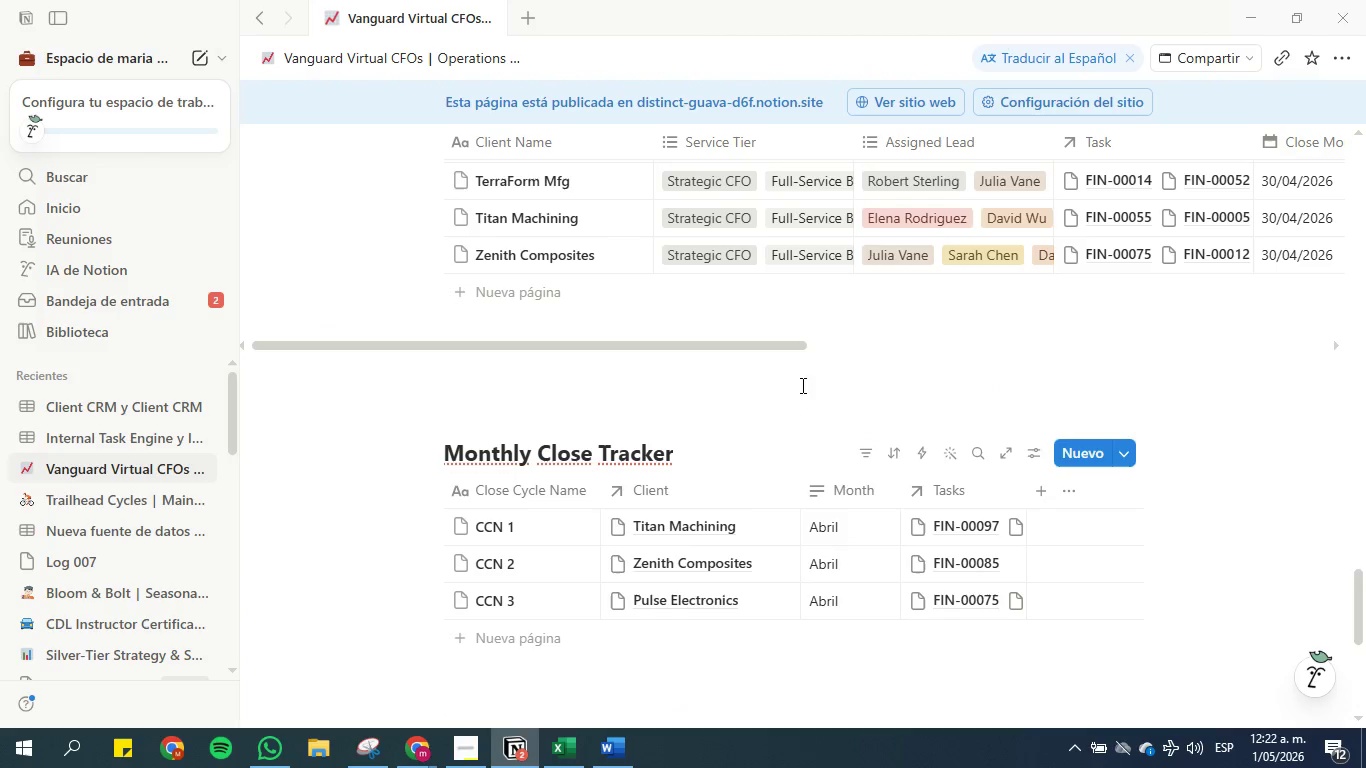 
left_click_drag(start_coordinate=[710, 340], to_coordinate=[1365, 332])
 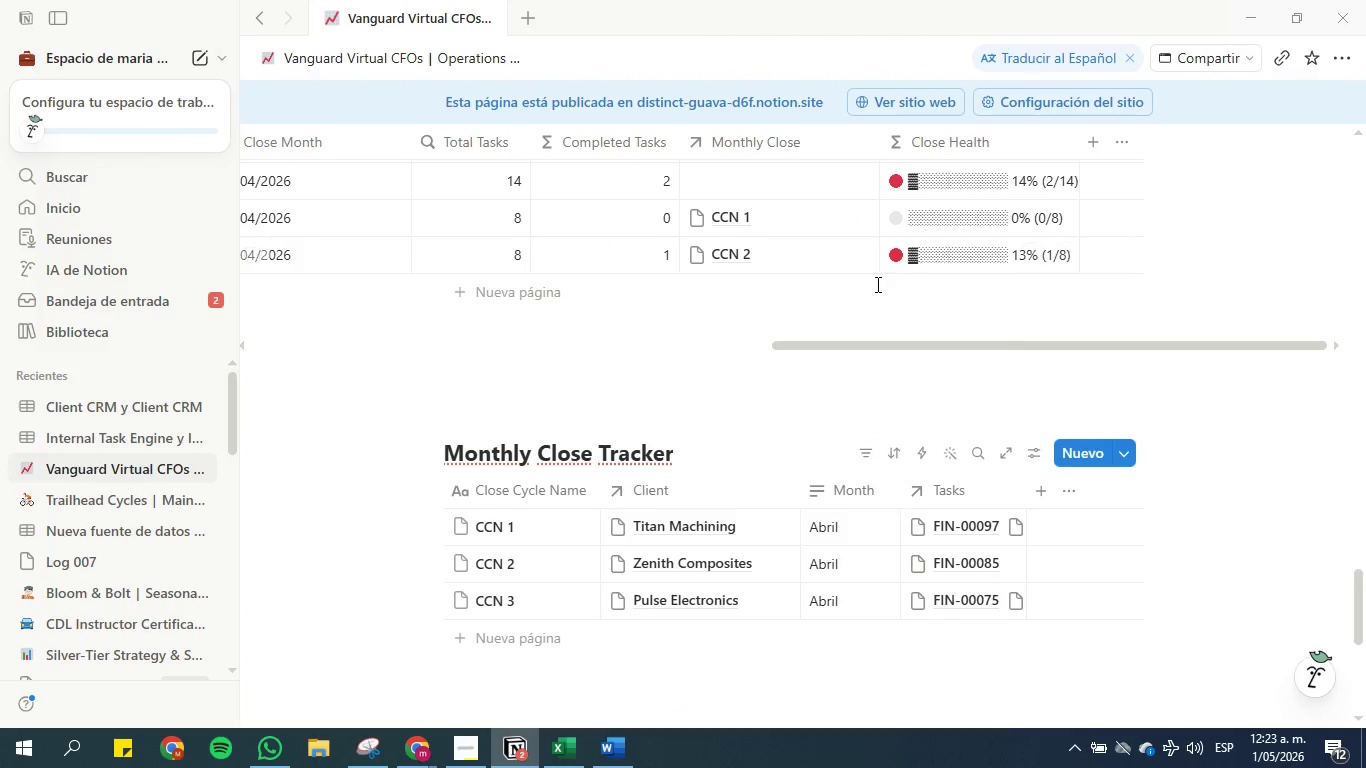 
scroll: coordinate [833, 317], scroll_direction: up, amount: 8.0
 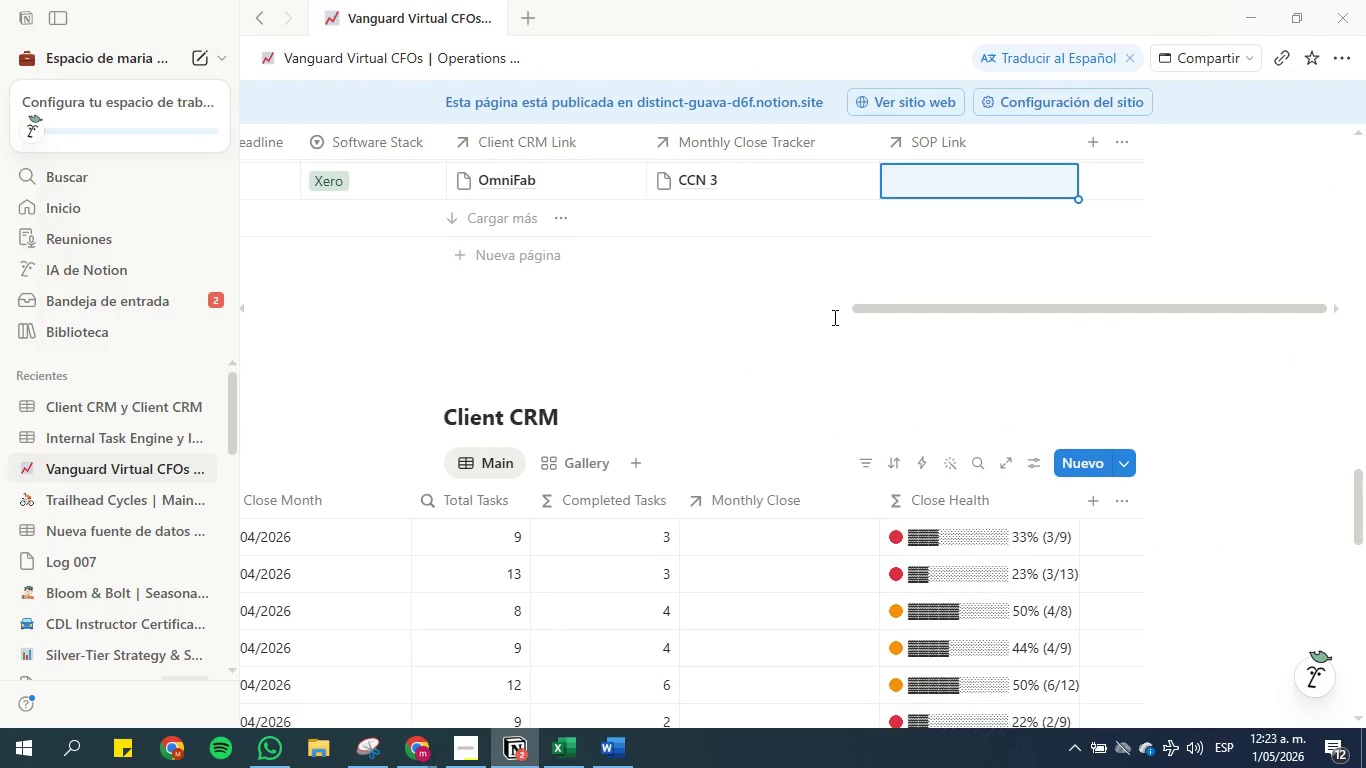 
scroll: coordinate [557, 296], scroll_direction: down, amount: 2.0
 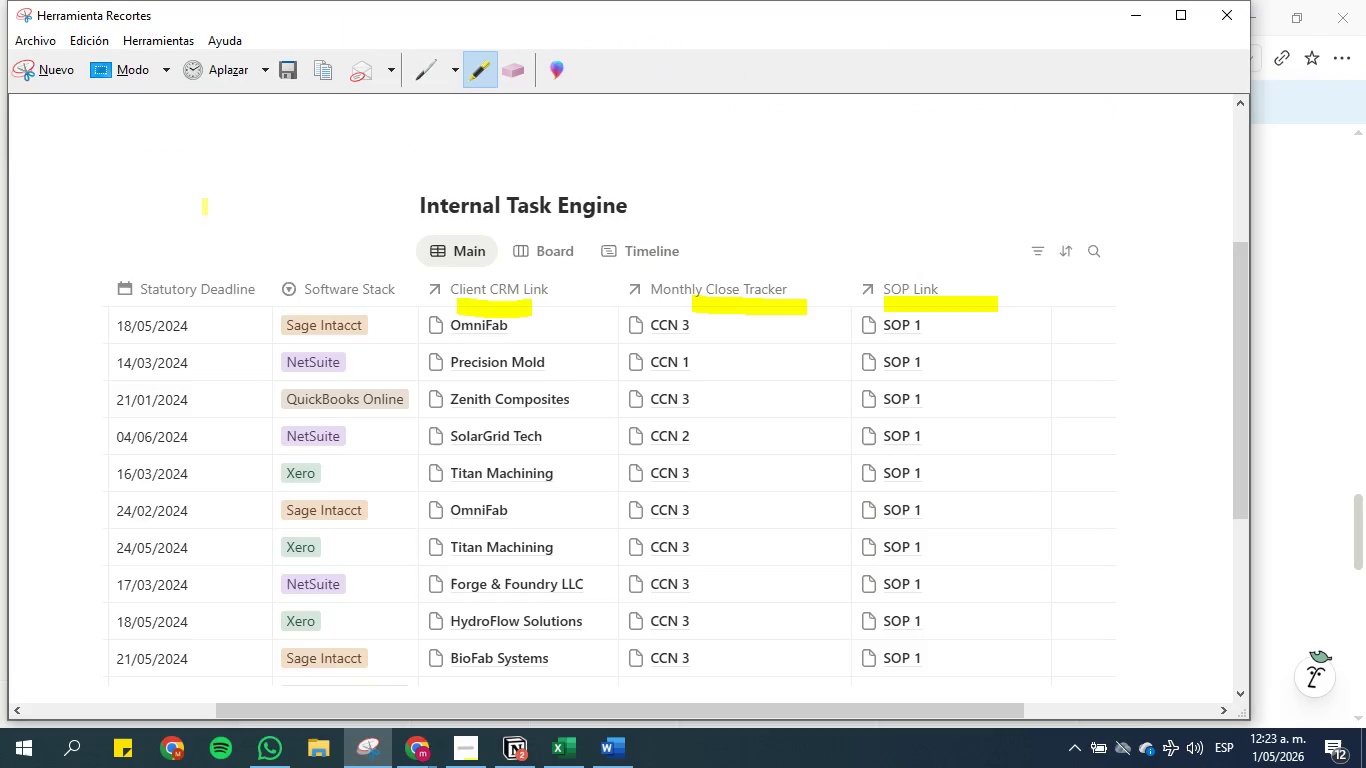 
left_click([46, 65])
 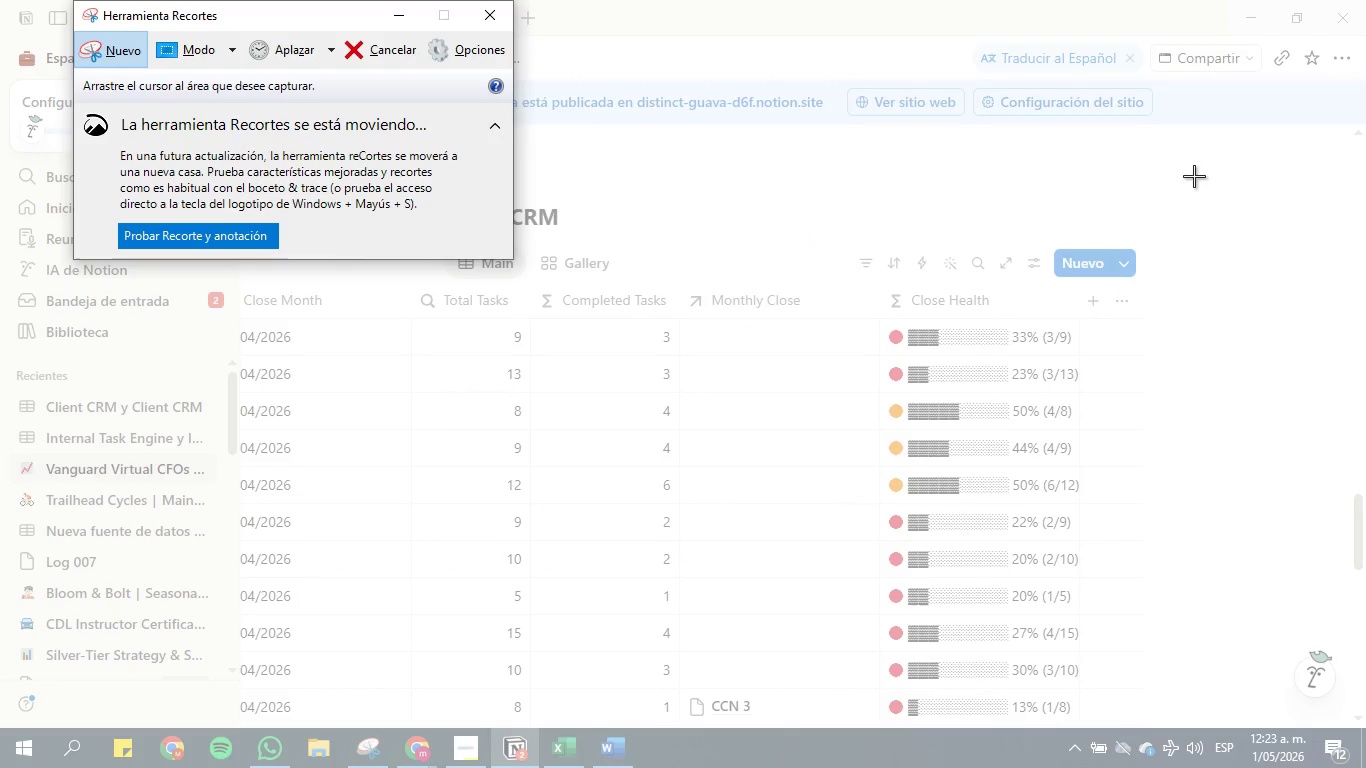 
left_click_drag(start_coordinate=[1187, 162], to_coordinate=[244, 699])
 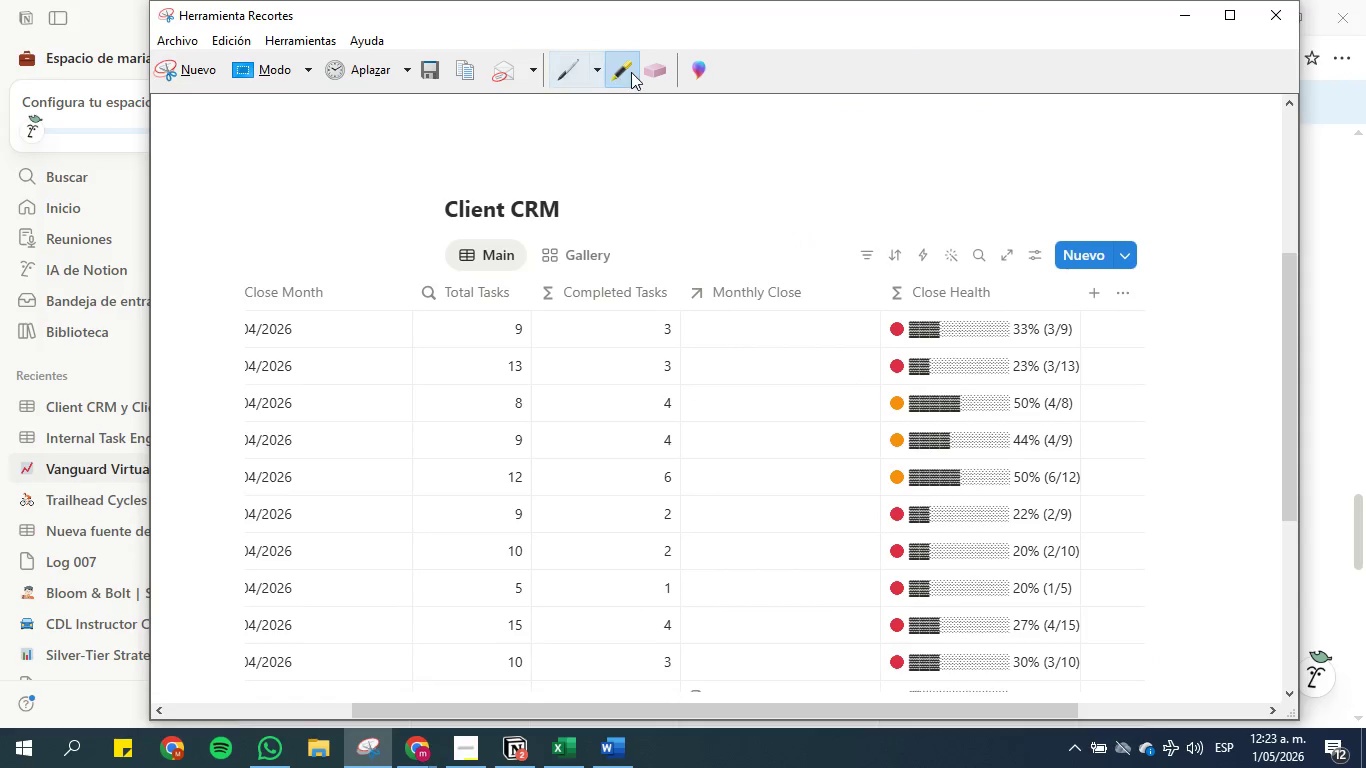 
left_click([627, 66])
 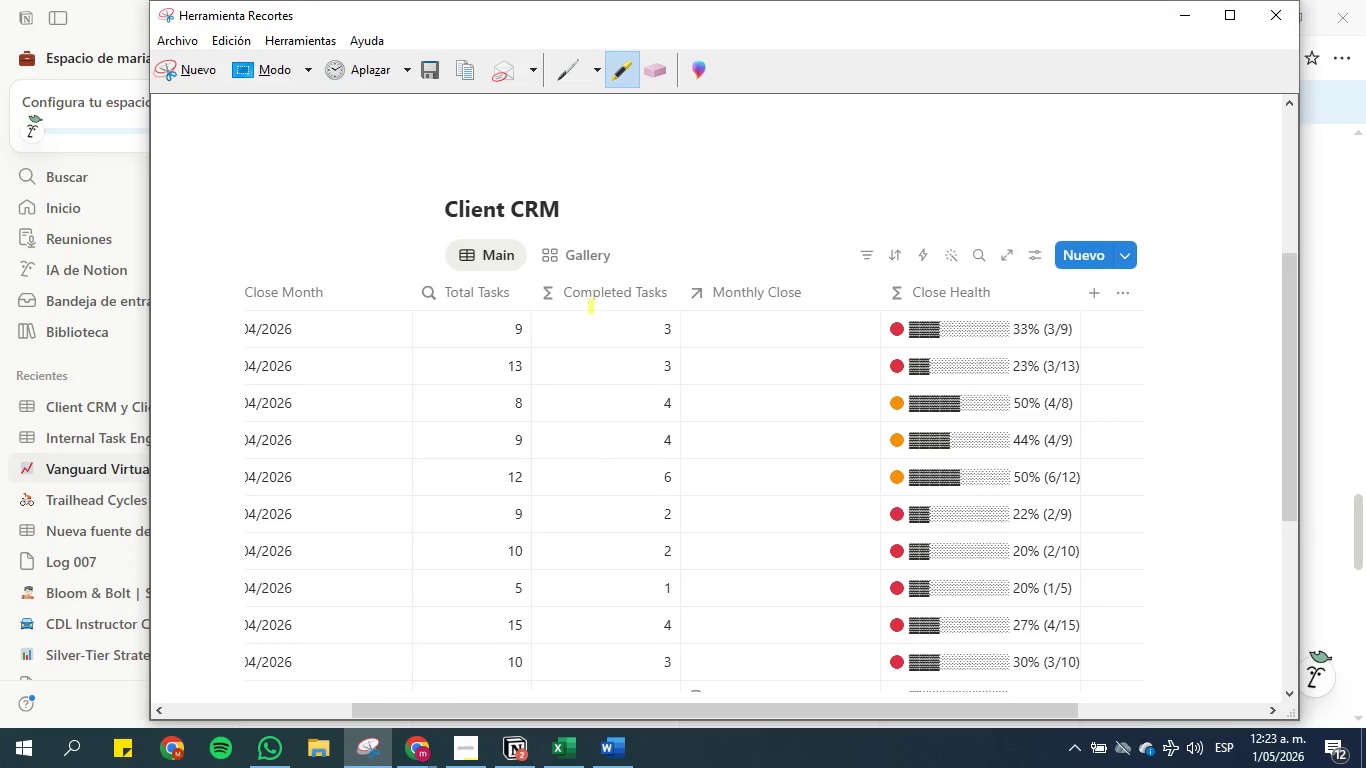 
left_click_drag(start_coordinate=[578, 310], to_coordinate=[625, 313])
 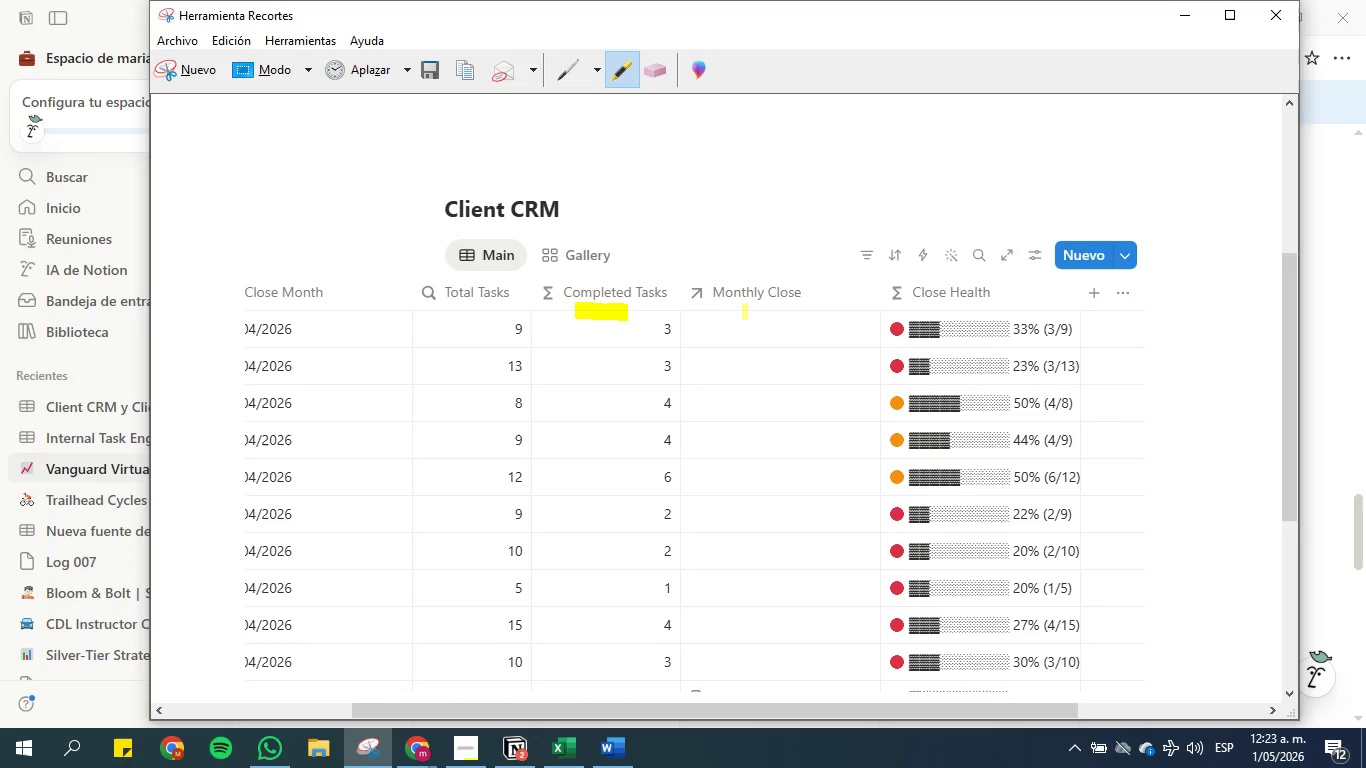 
left_click_drag(start_coordinate=[738, 309], to_coordinate=[809, 310])
 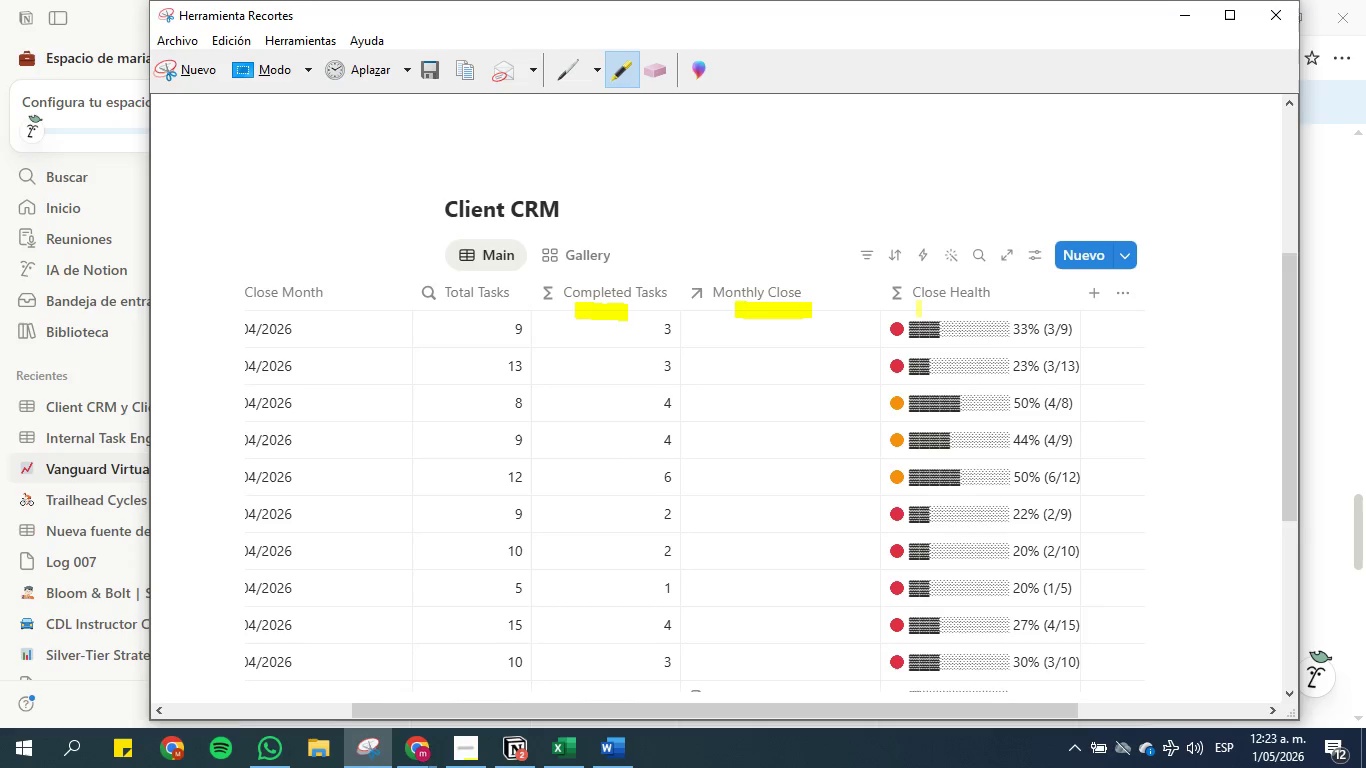 
left_click_drag(start_coordinate=[917, 308], to_coordinate=[980, 308])
 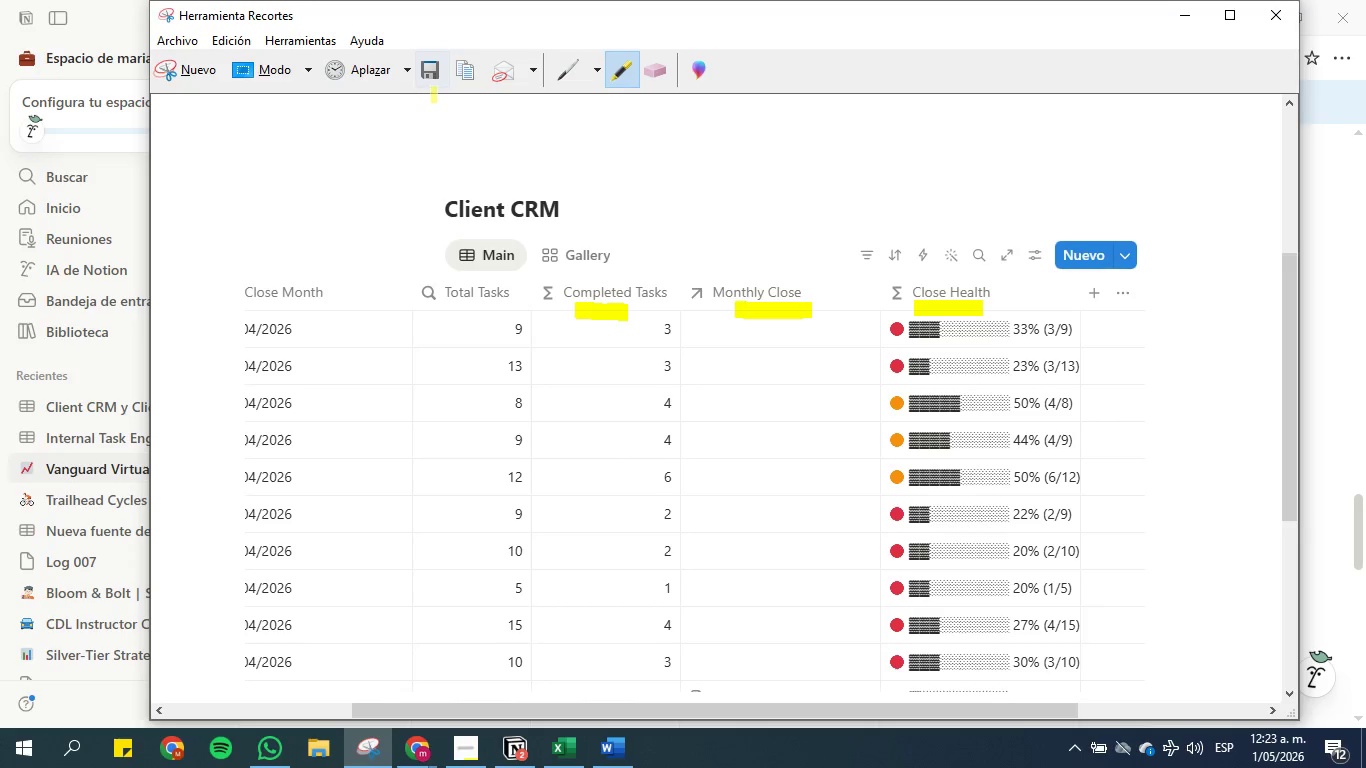 
left_click([434, 72])
 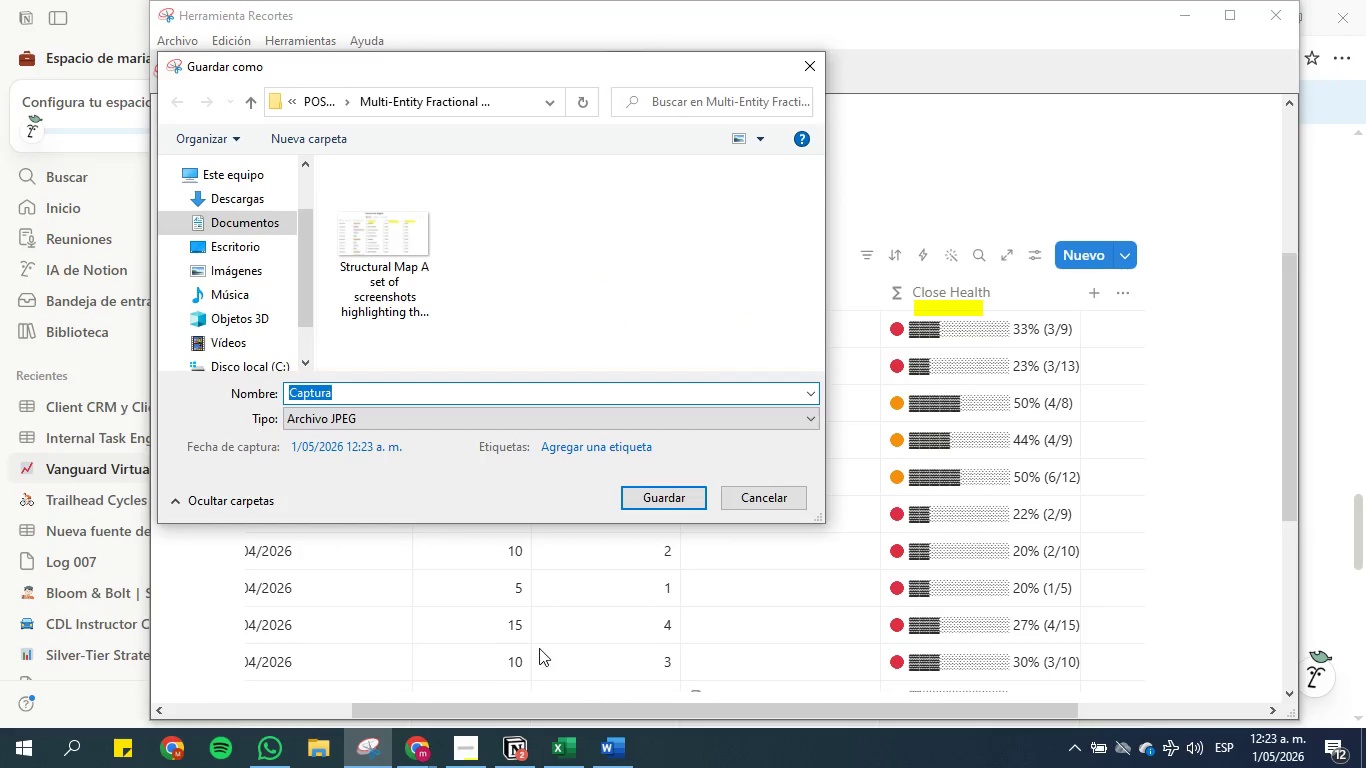 
key(Backspace)
 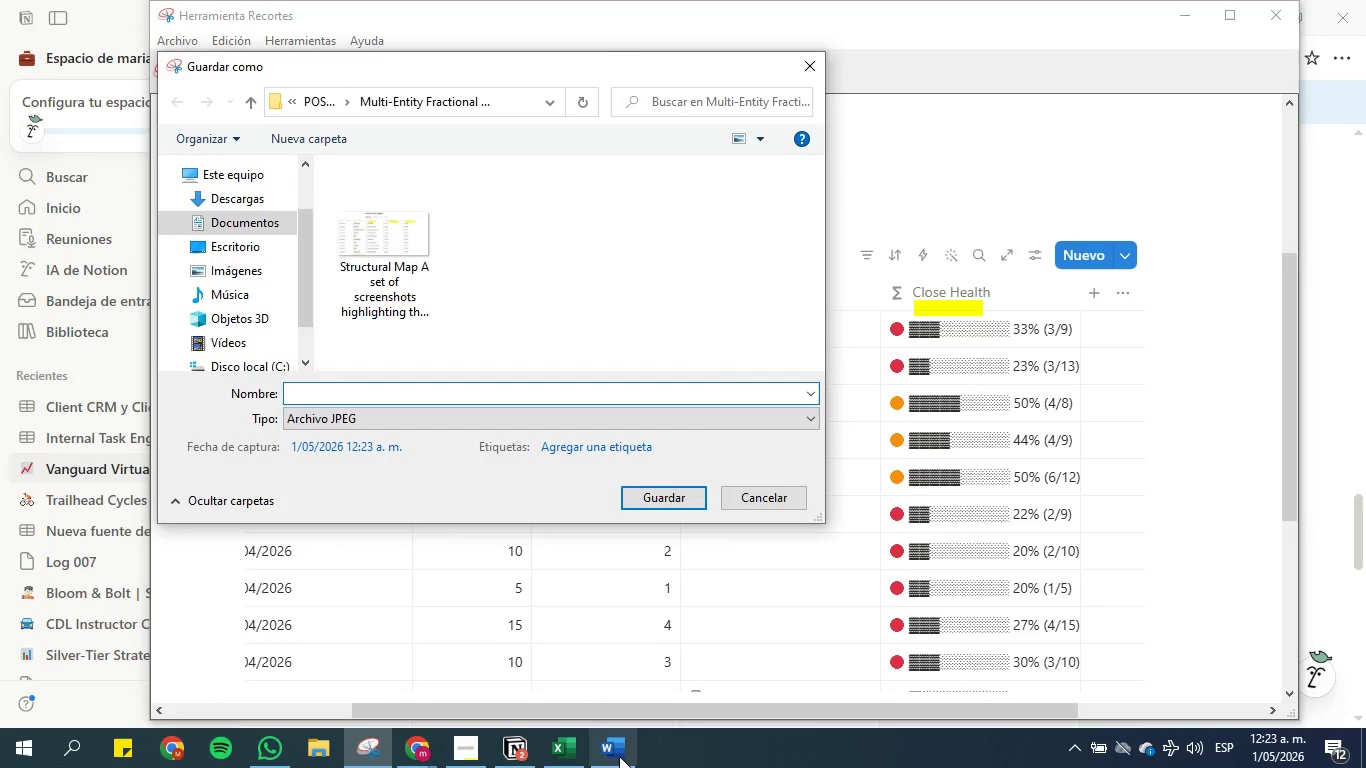 
left_click([622, 757])
 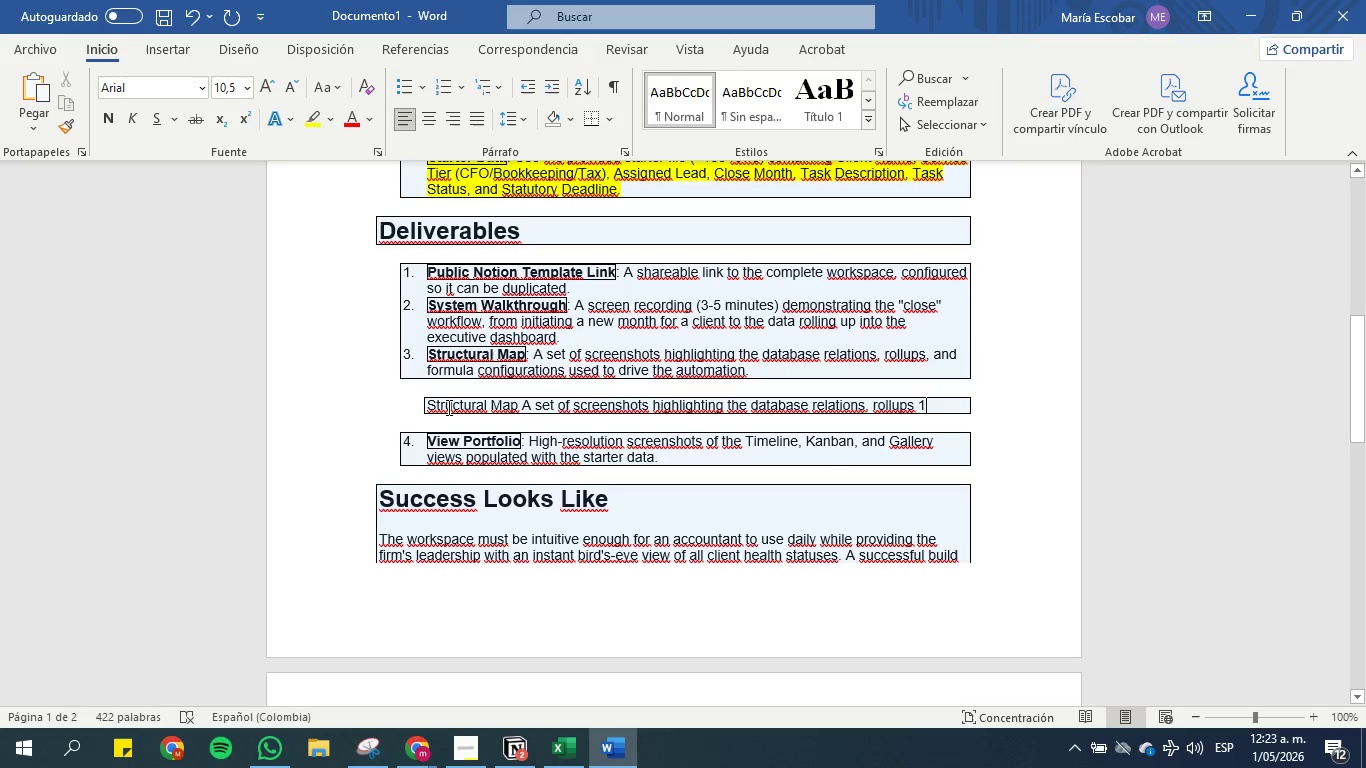 
left_click_drag(start_coordinate=[428, 408], to_coordinate=[932, 410])
 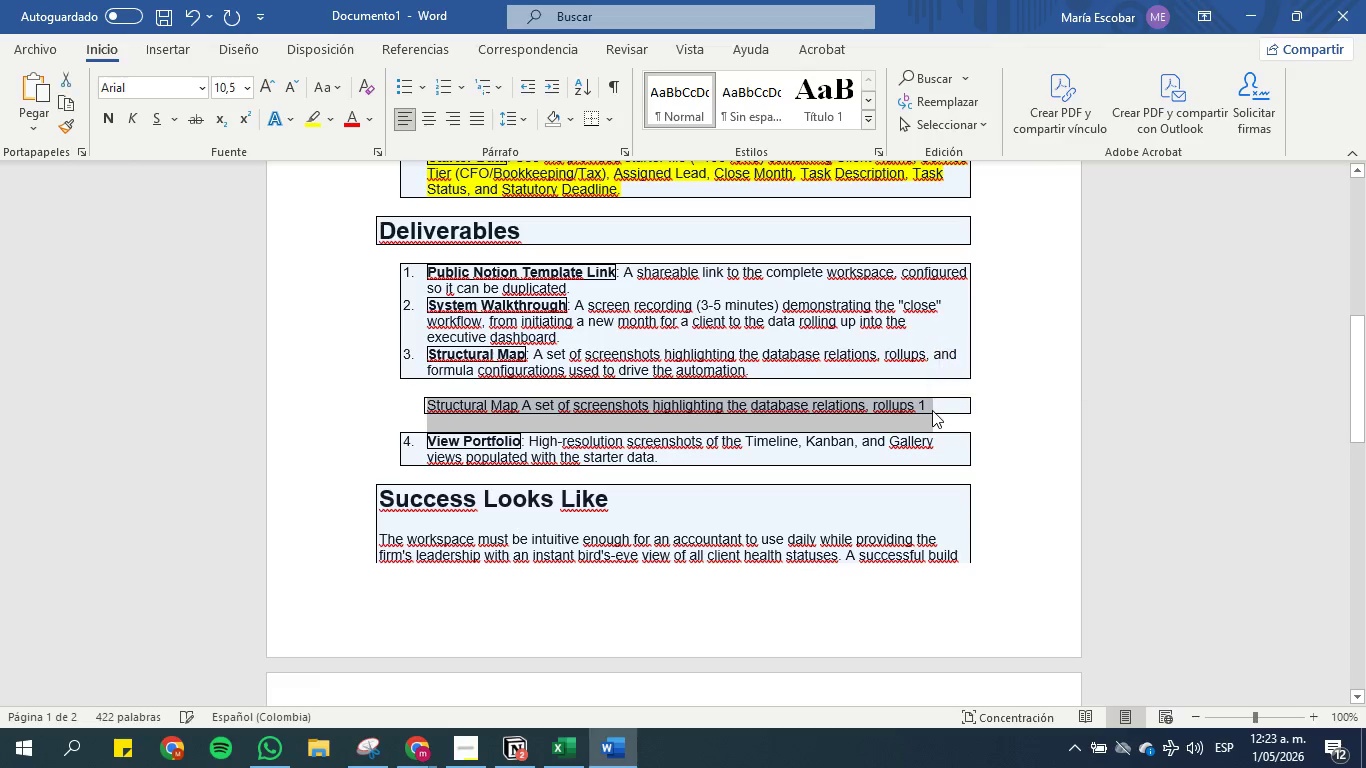 
key(Control+C)
 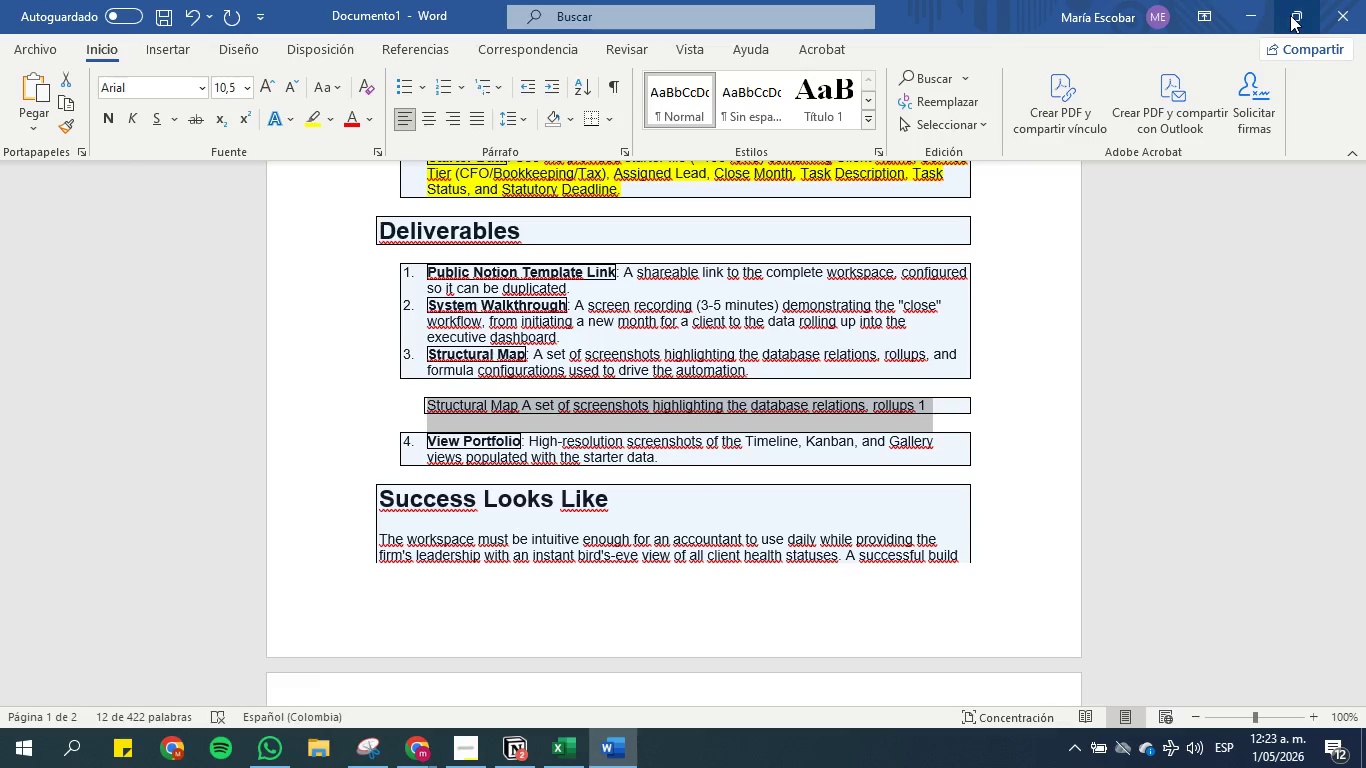 
left_click([1247, 5])
 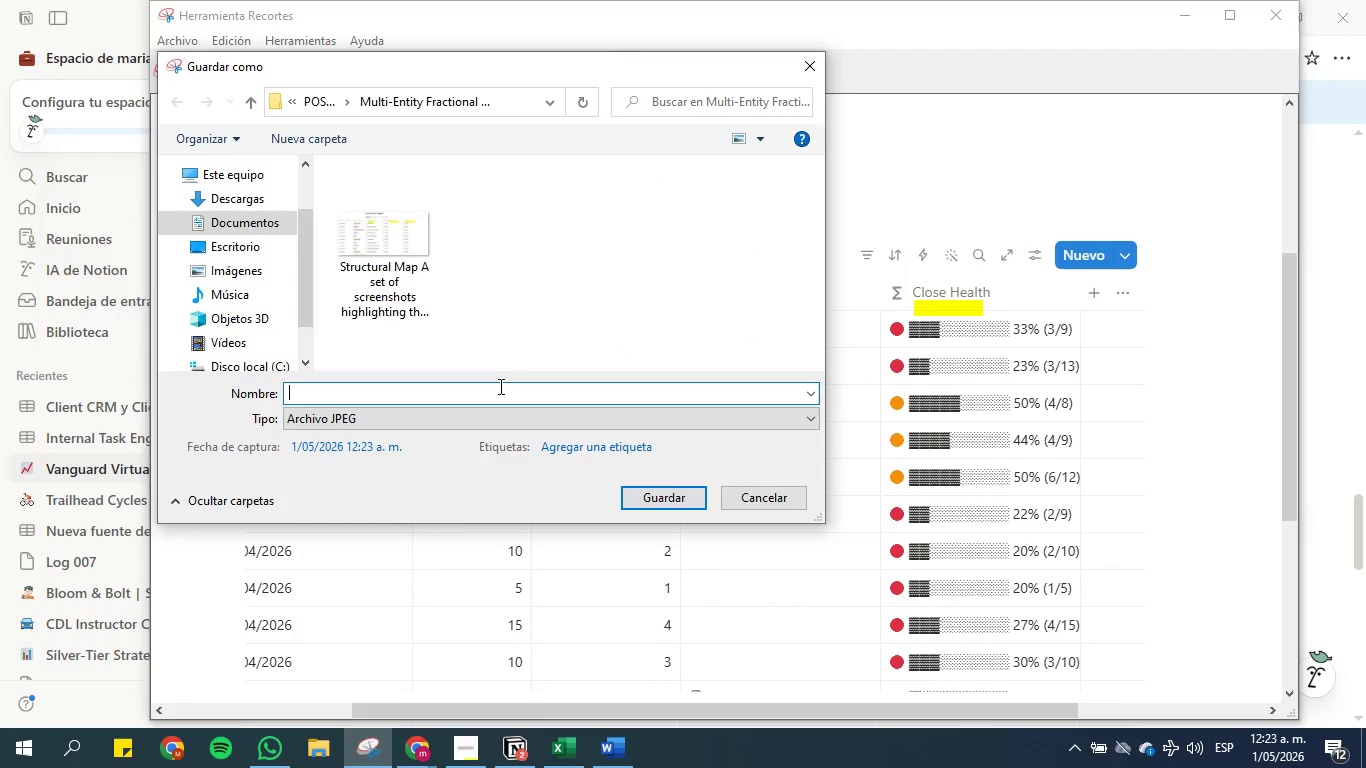 
left_click([499, 386])
 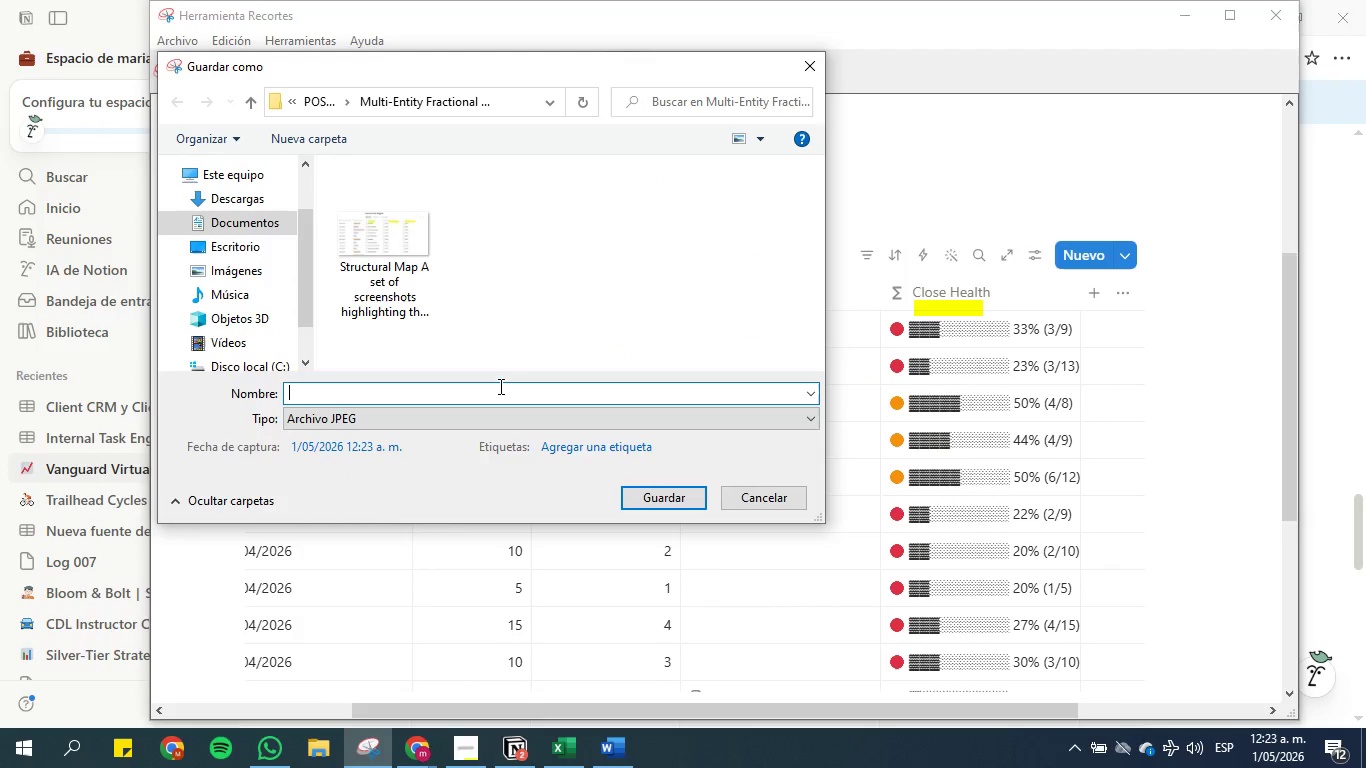 
key(Control+V)
 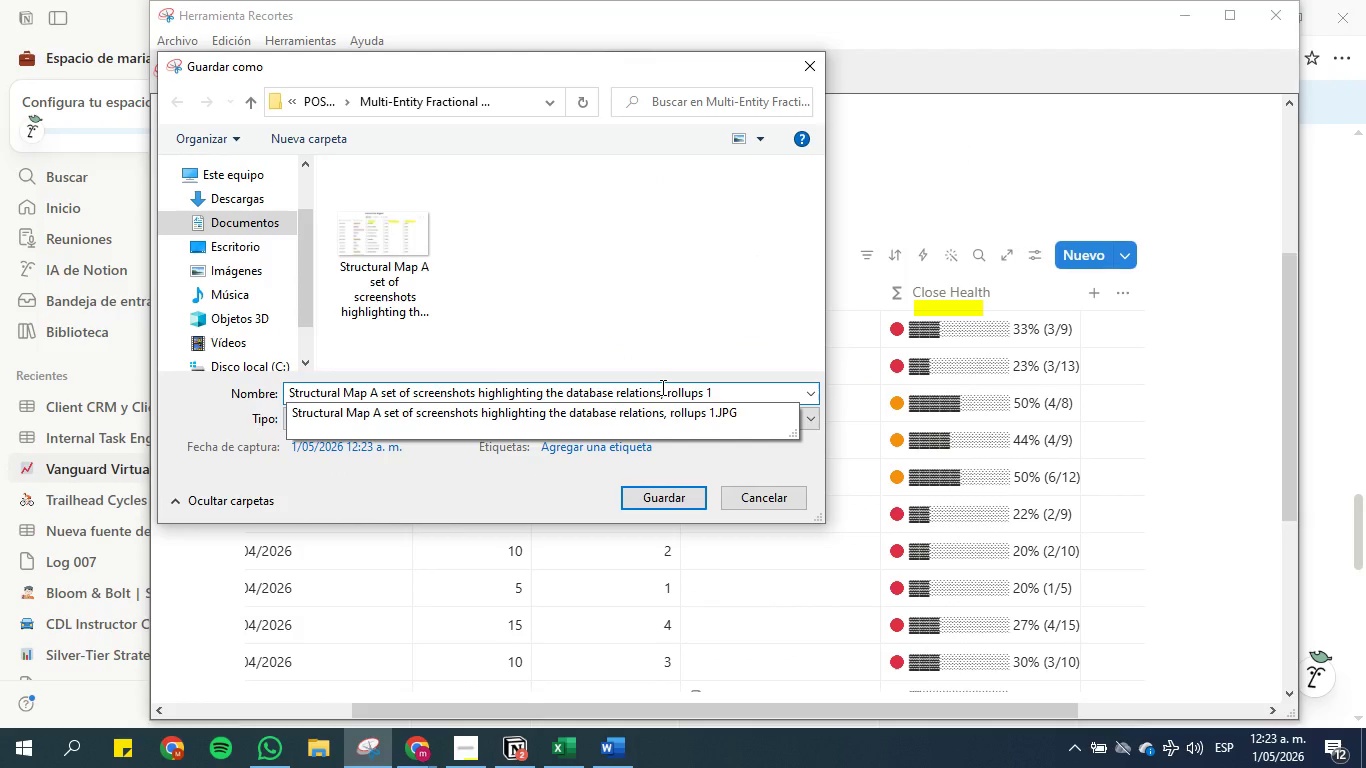 
key(Backspace)
 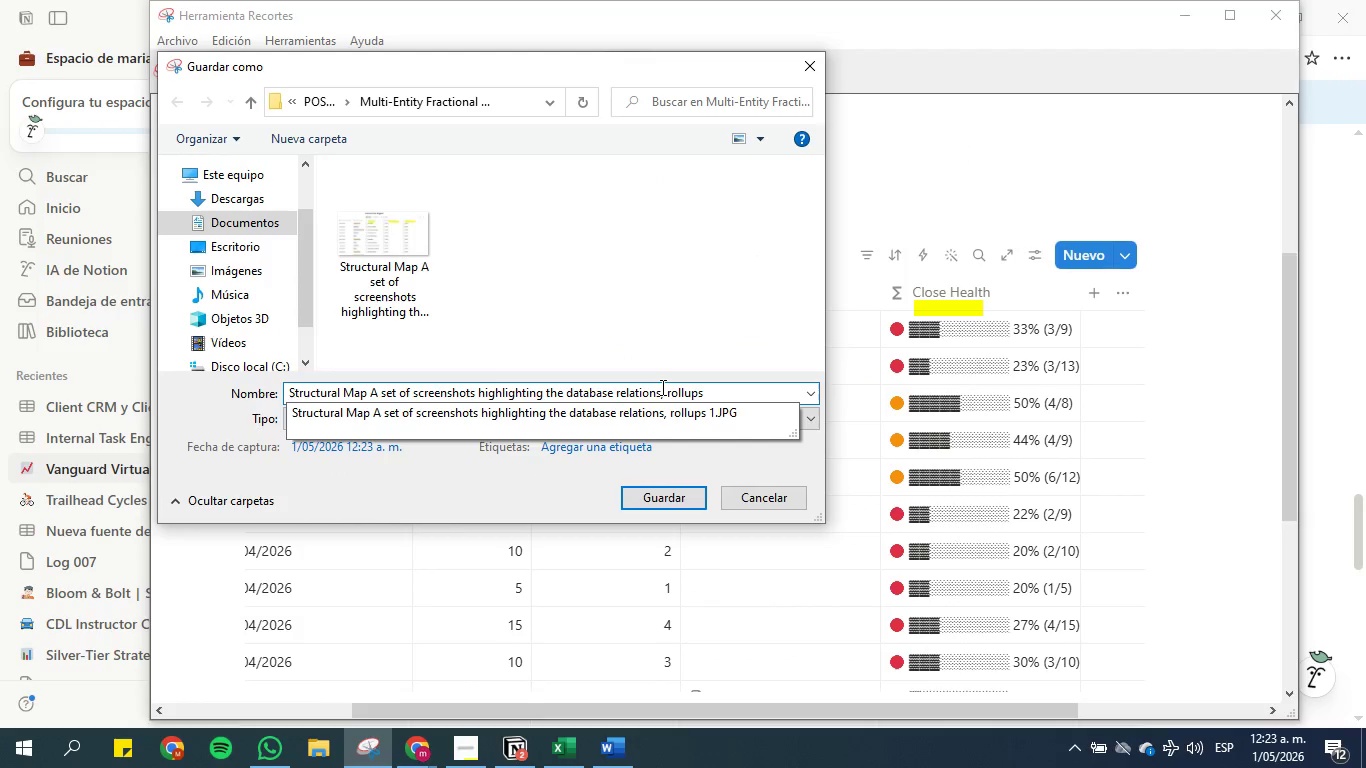 
key(2)
 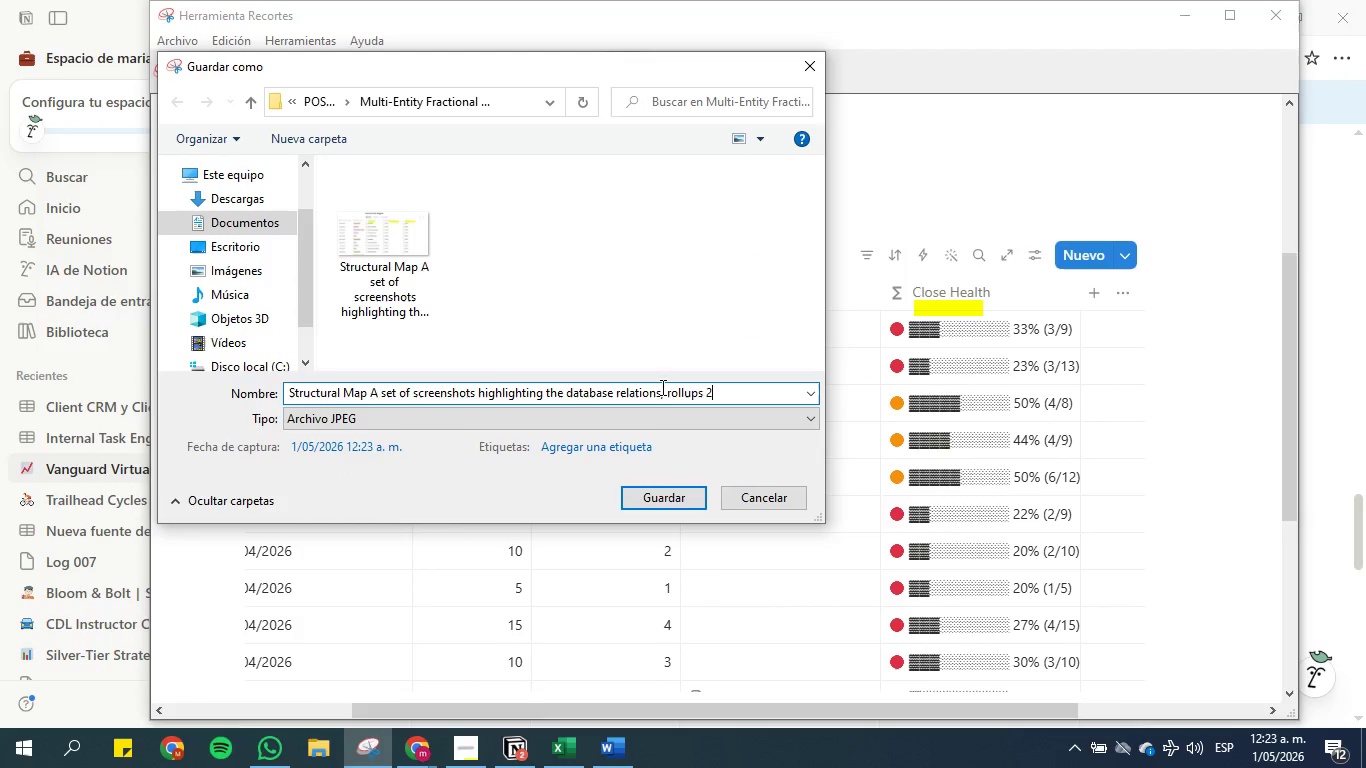 
key(Space)
 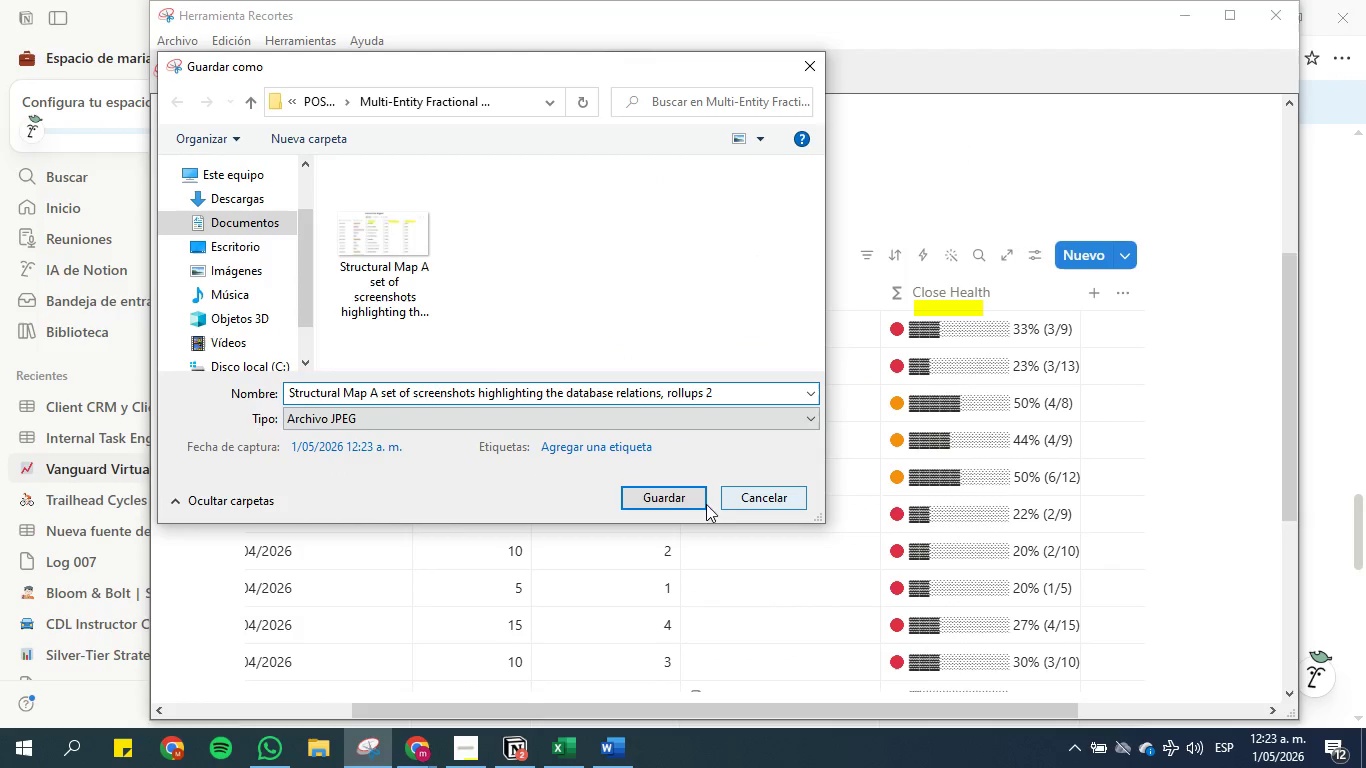 
left_click([669, 499])
 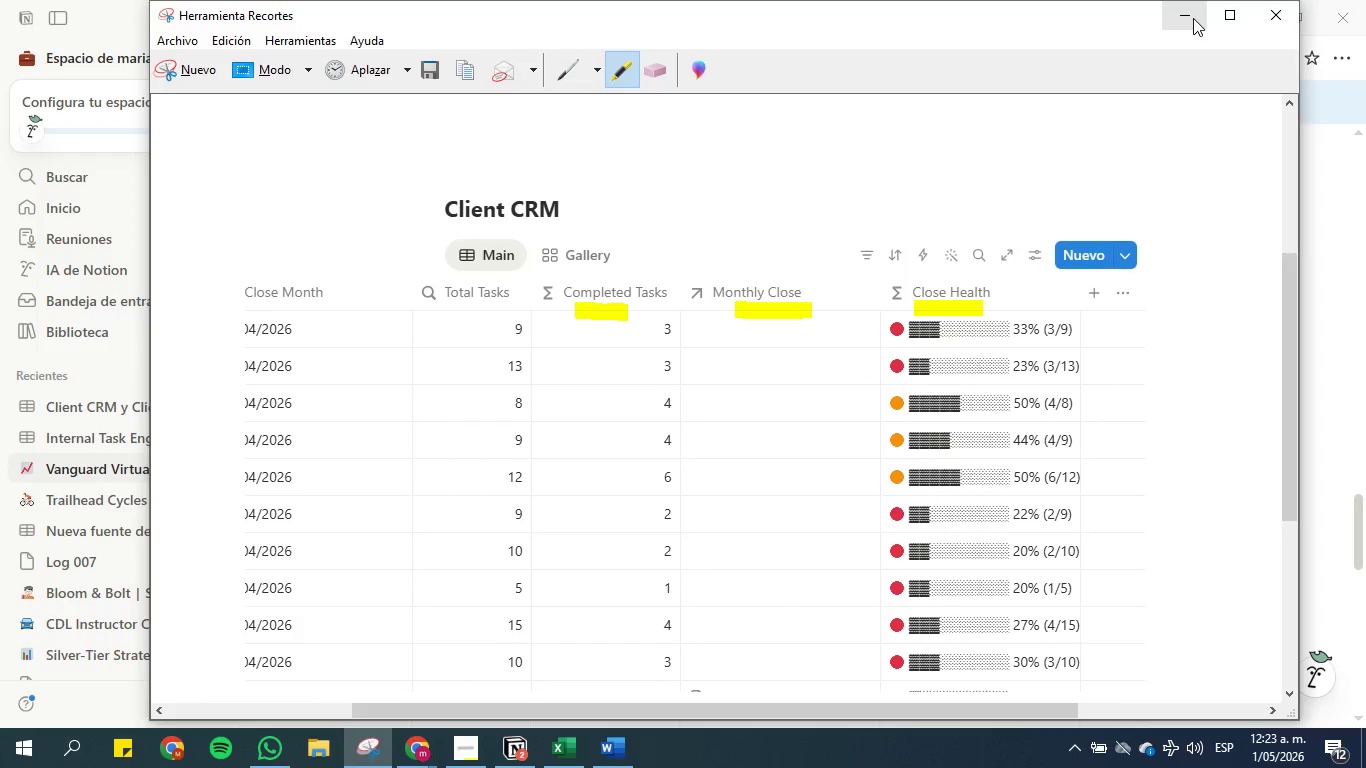 
left_click([1177, 16])
 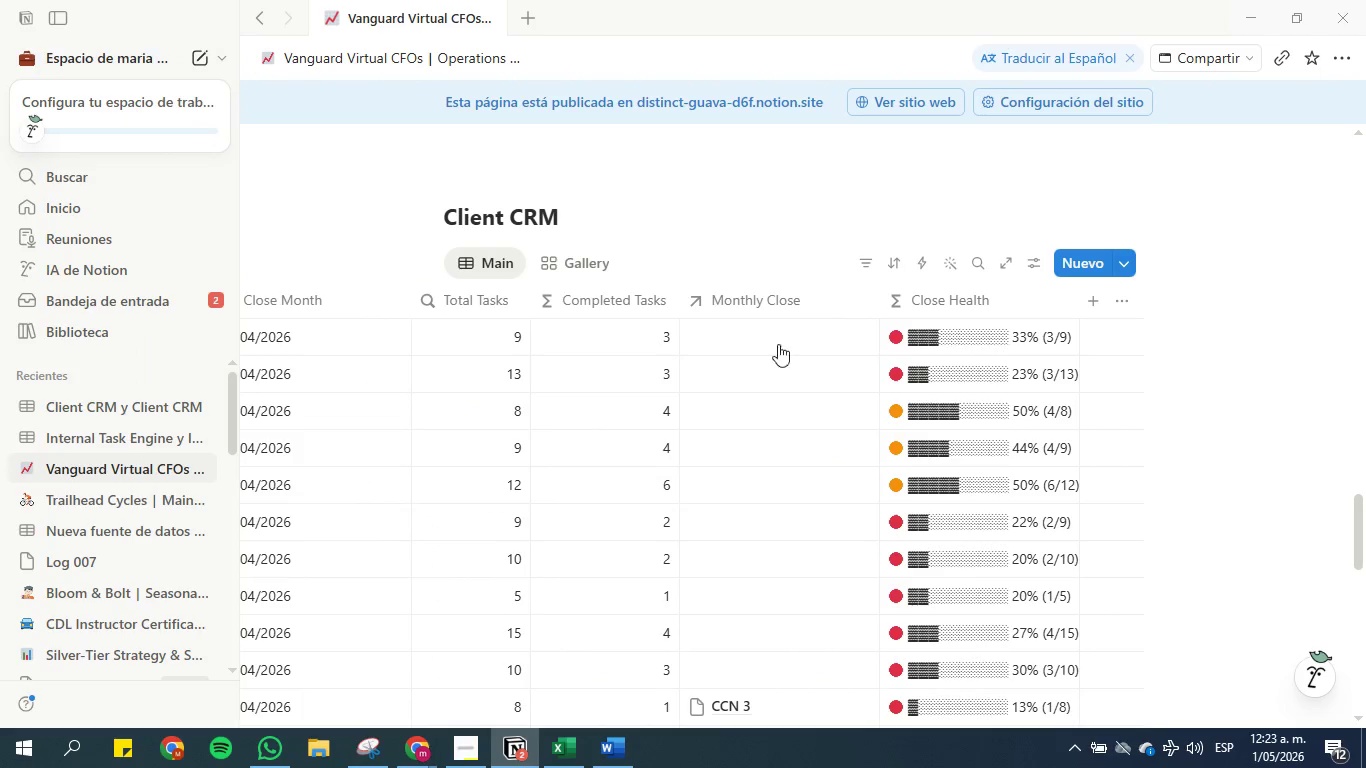 
scroll: coordinate [763, 348], scroll_direction: down, amount: 9.0
 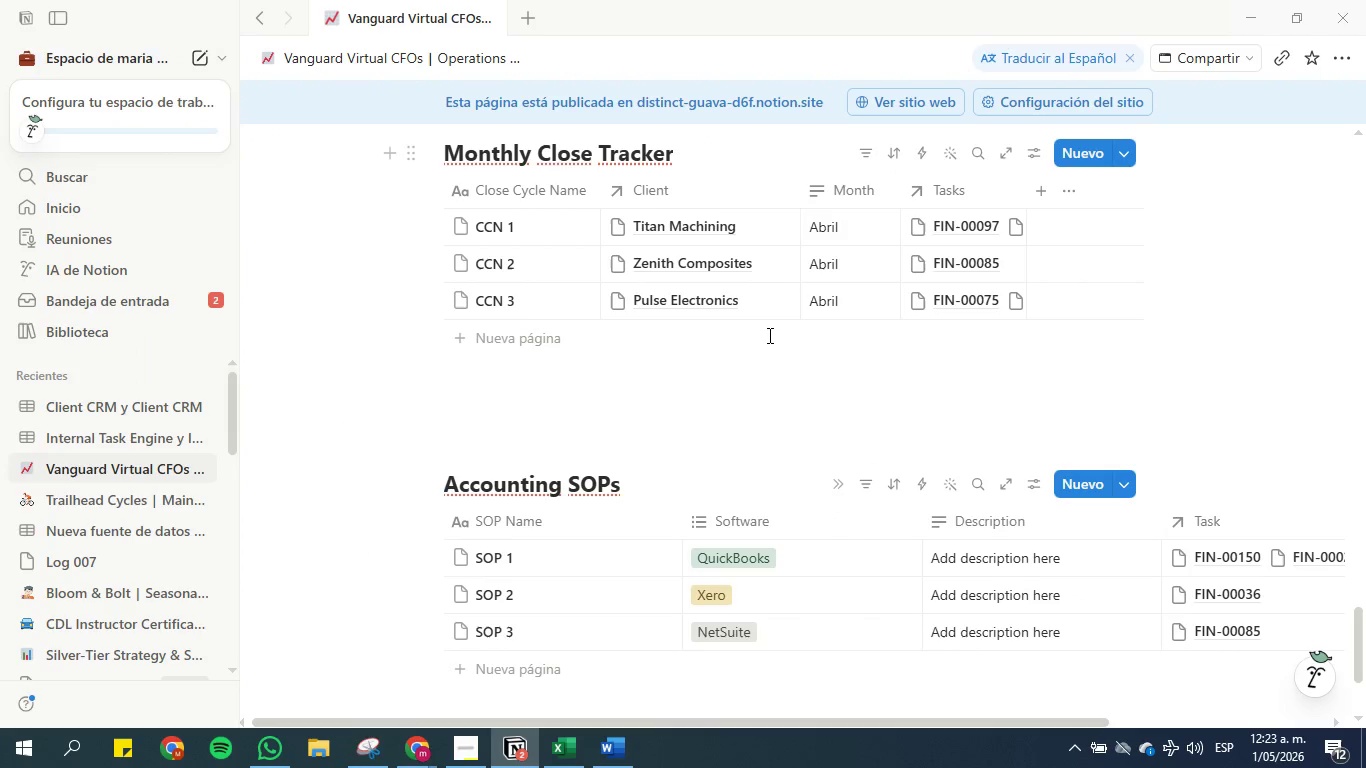 
scroll: coordinate [768, 335], scroll_direction: up, amount: 2.0
 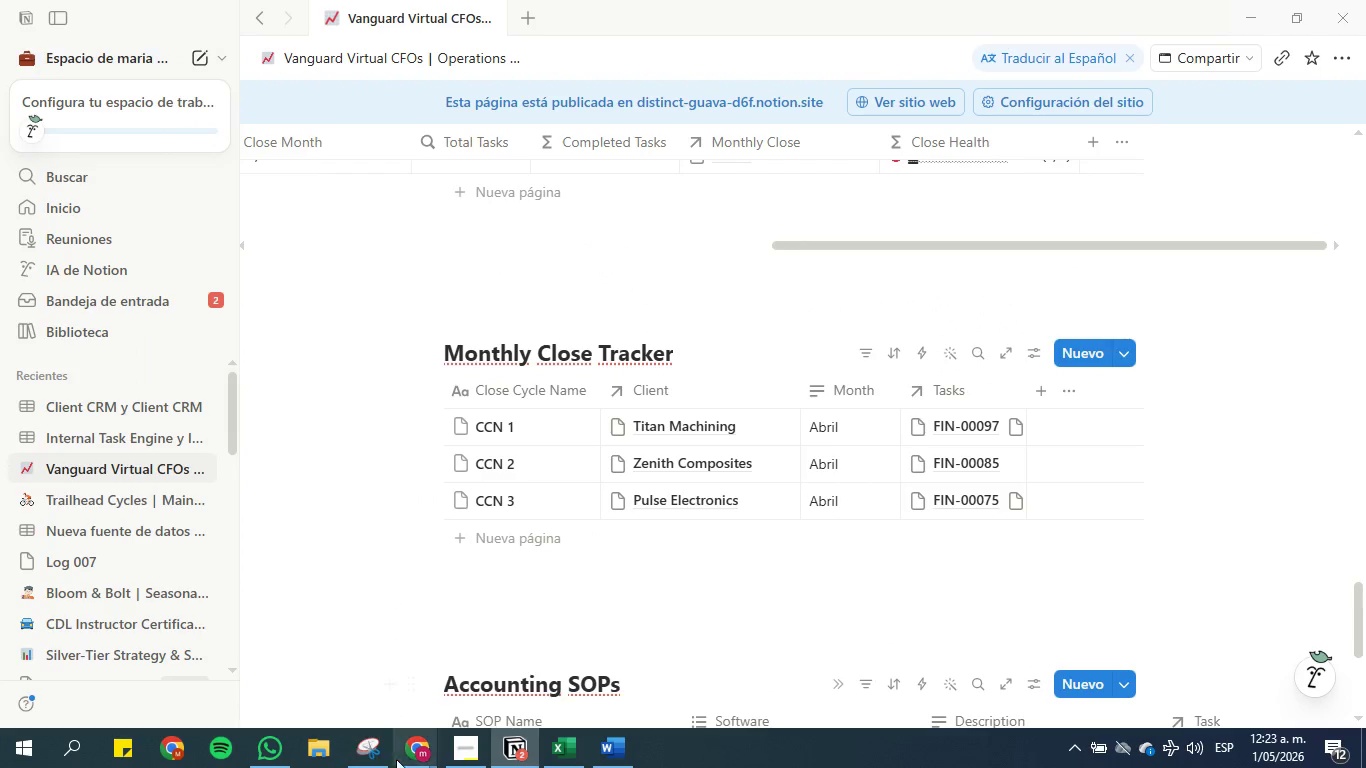 
wait(6.15)
 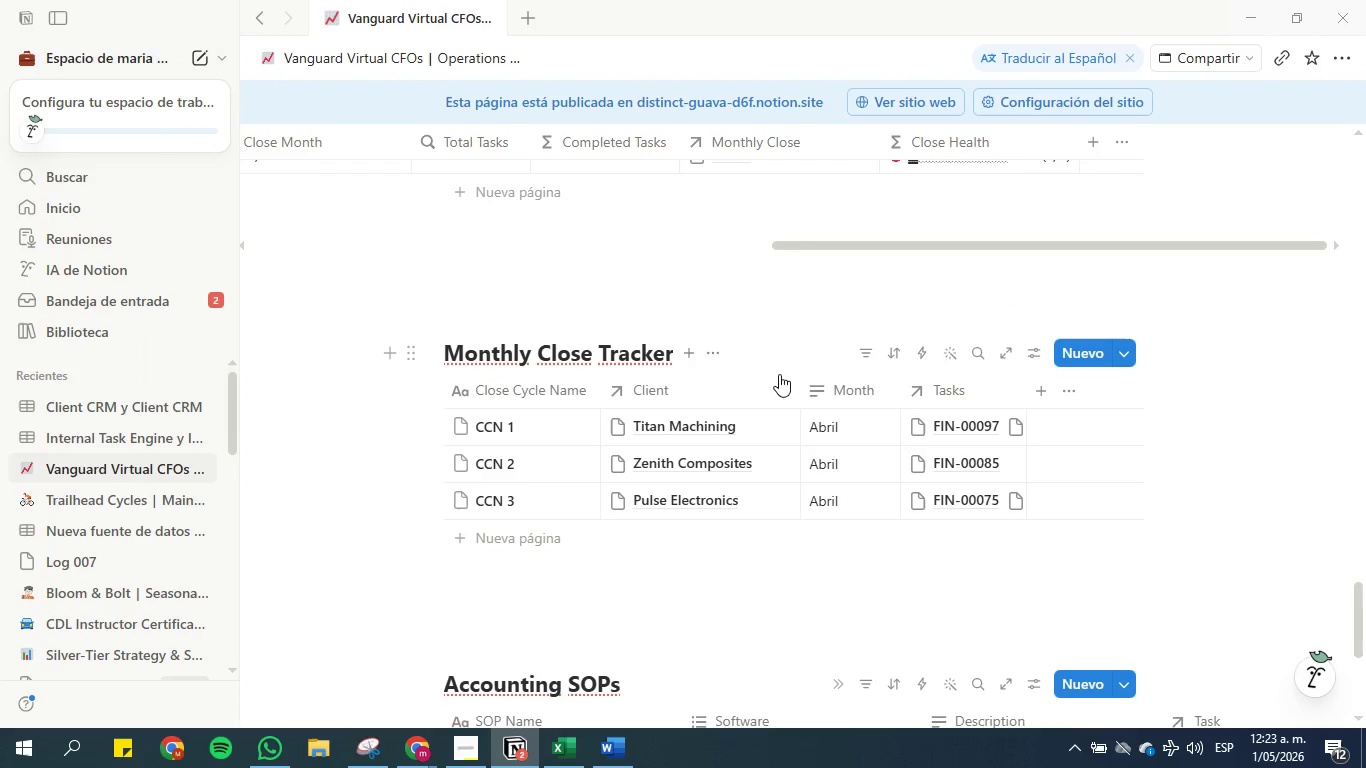 
left_click([175, 75])
 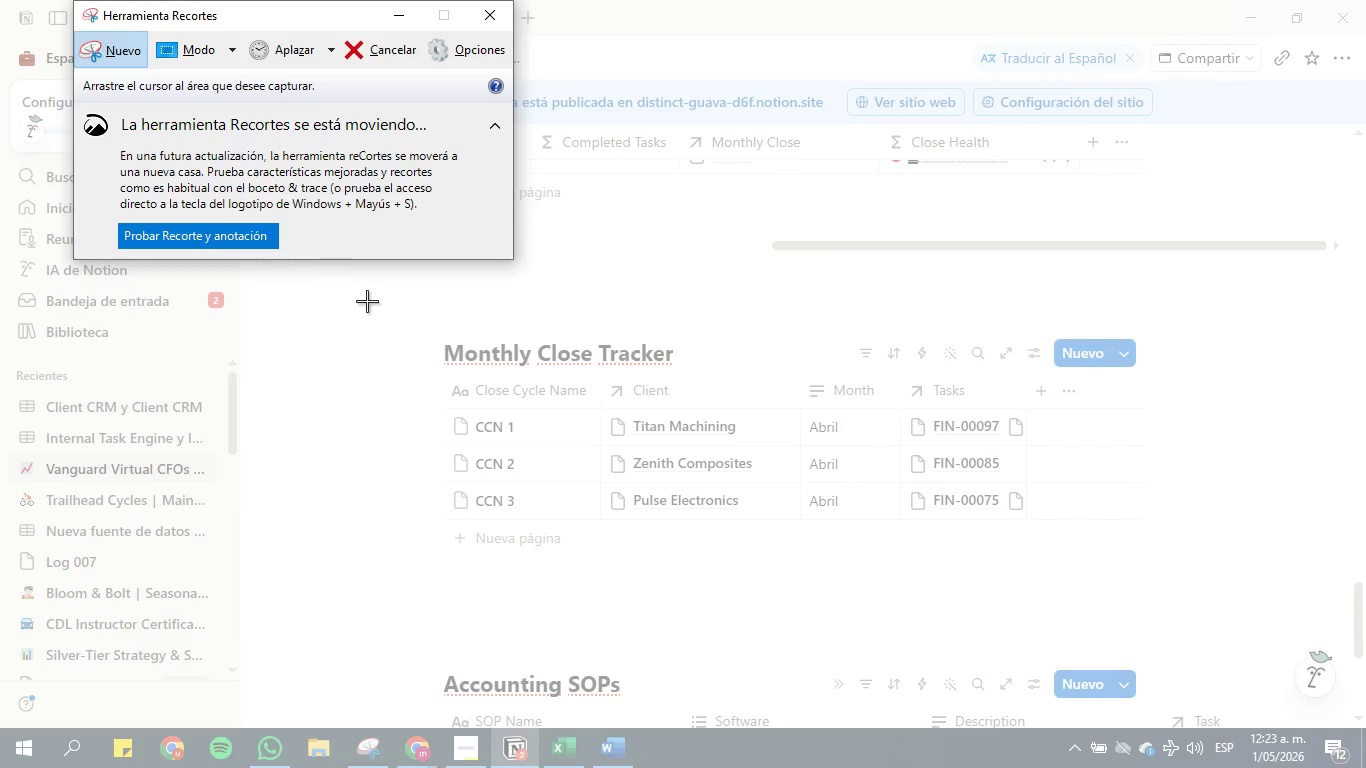 
left_click_drag(start_coordinate=[365, 290], to_coordinate=[1236, 599])
 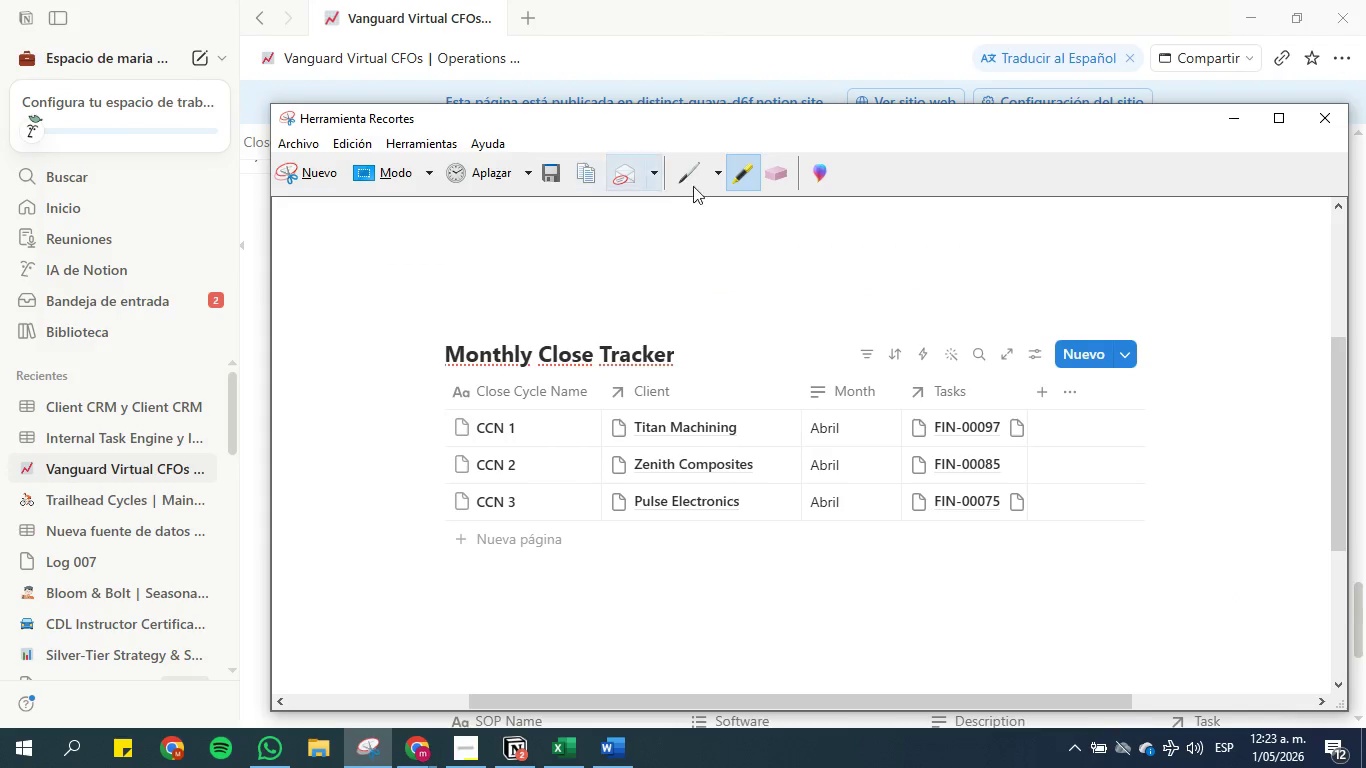 
left_click([740, 173])
 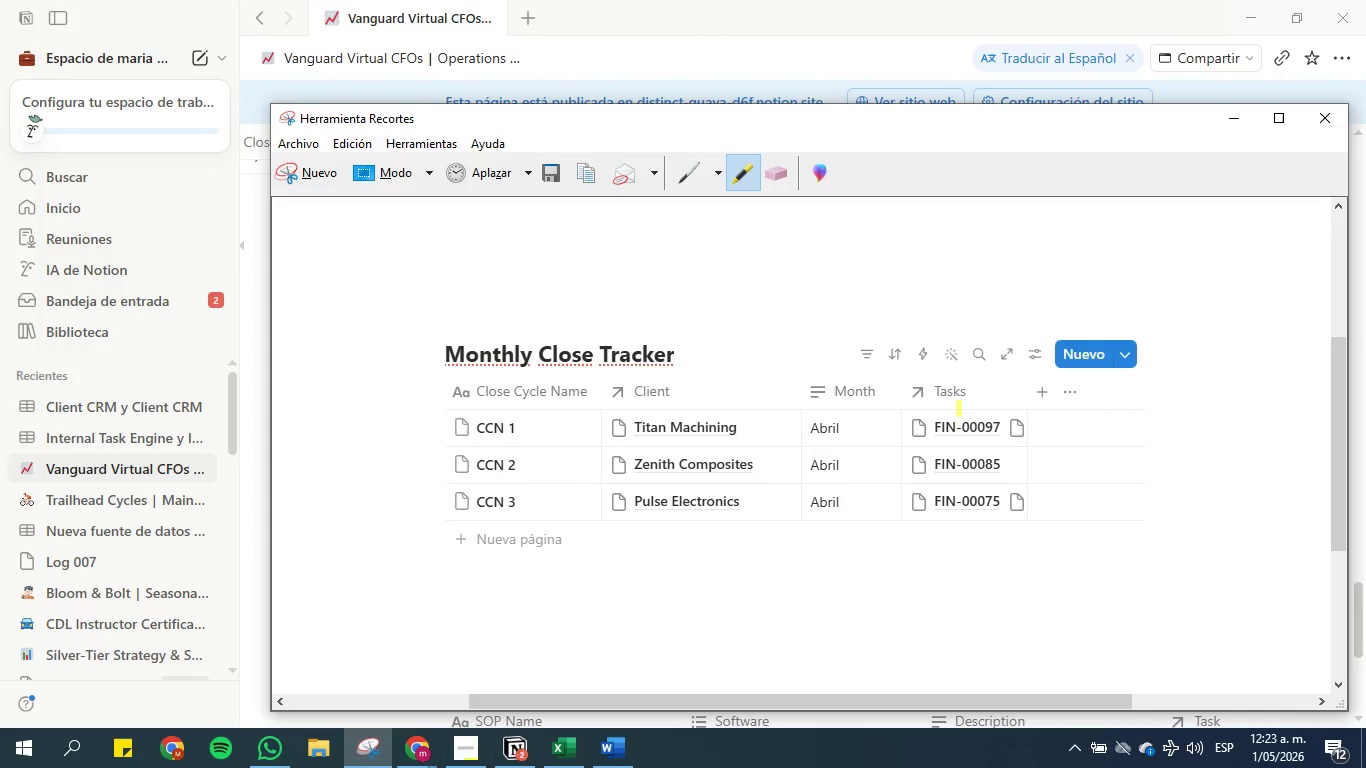 
left_click_drag(start_coordinate=[934, 408], to_coordinate=[995, 406])
 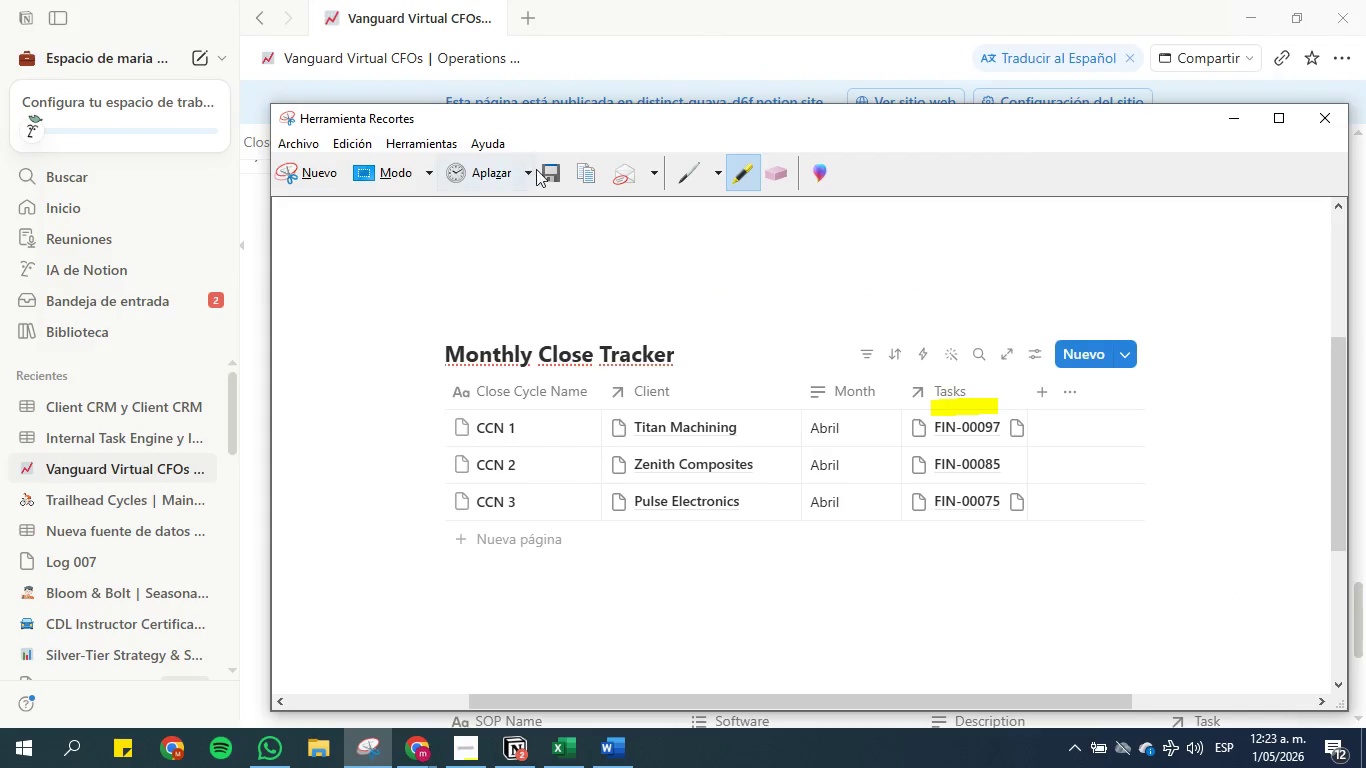 
left_click([549, 180])
 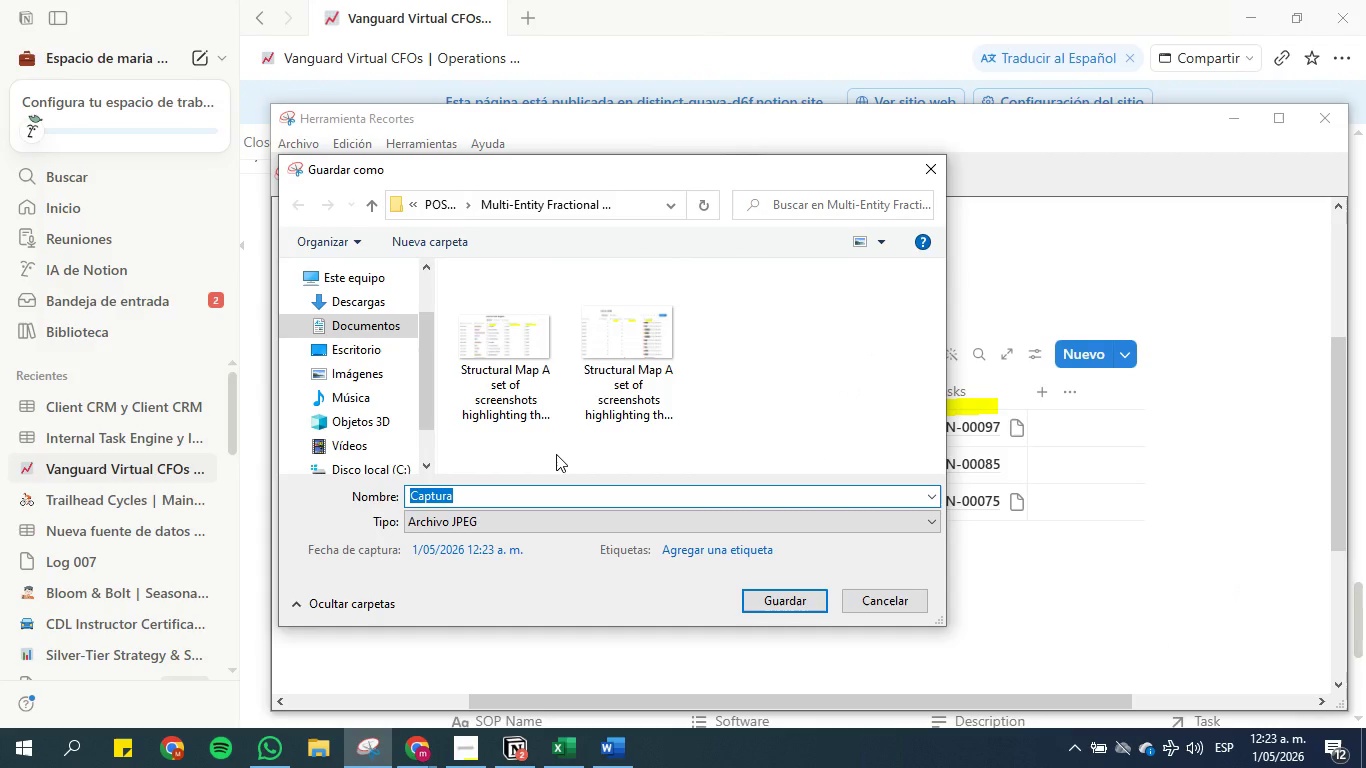 
key(Backspace)
 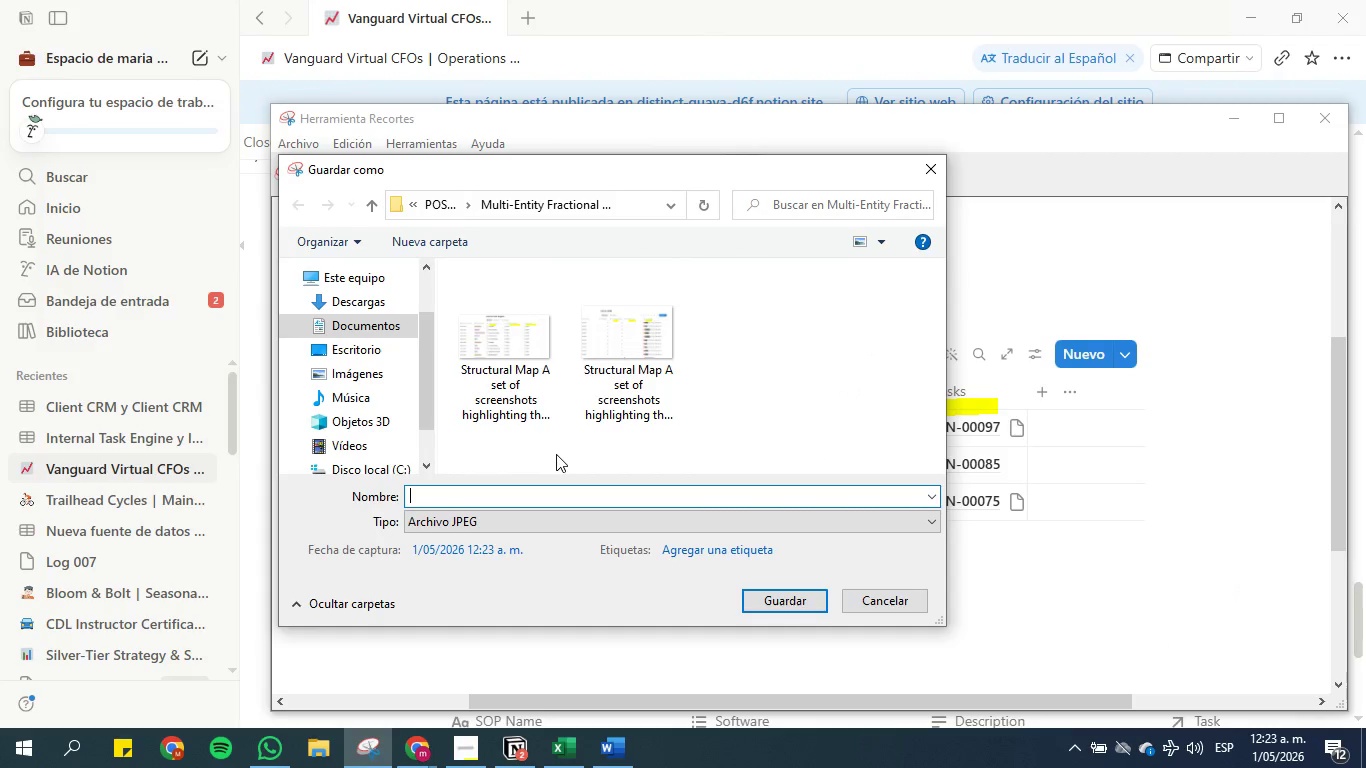 
key(Control+V)
 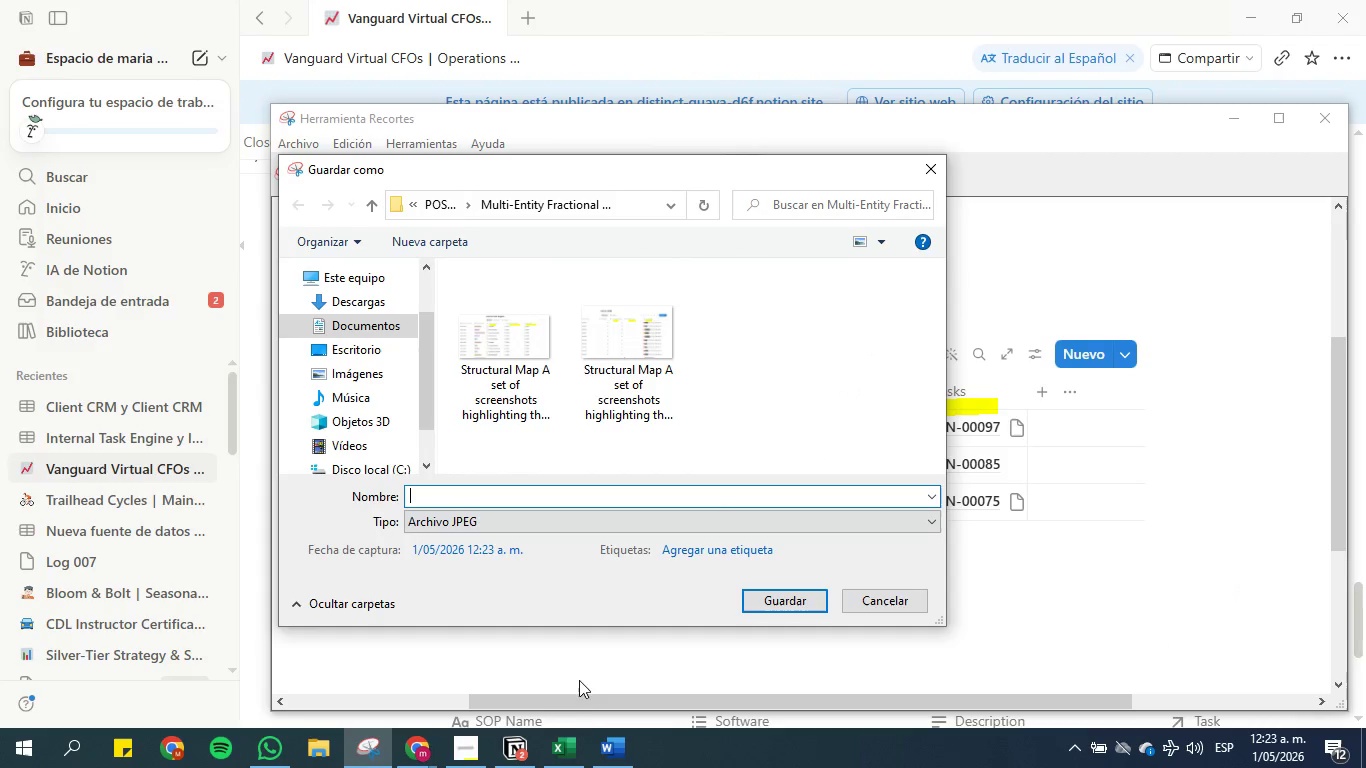 
left_click([594, 733])
 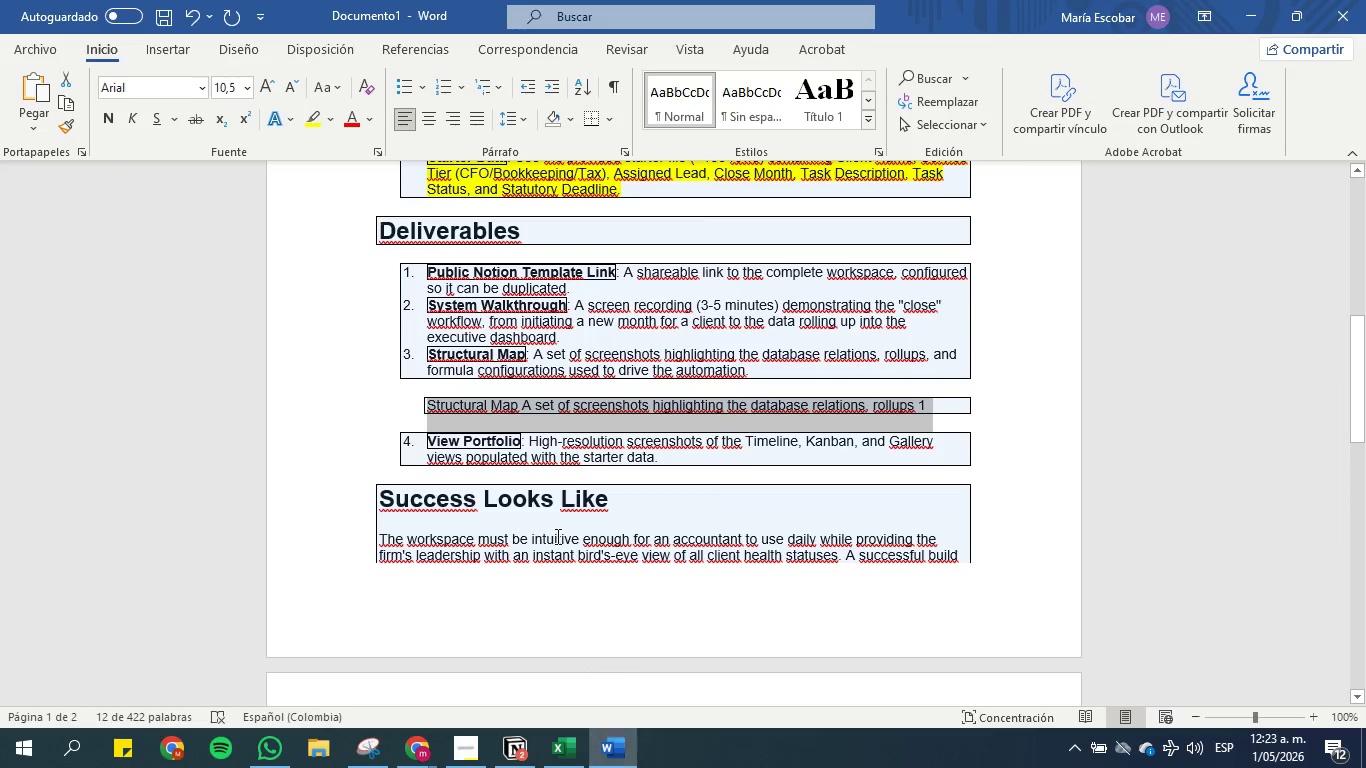 
key(Control+C)
 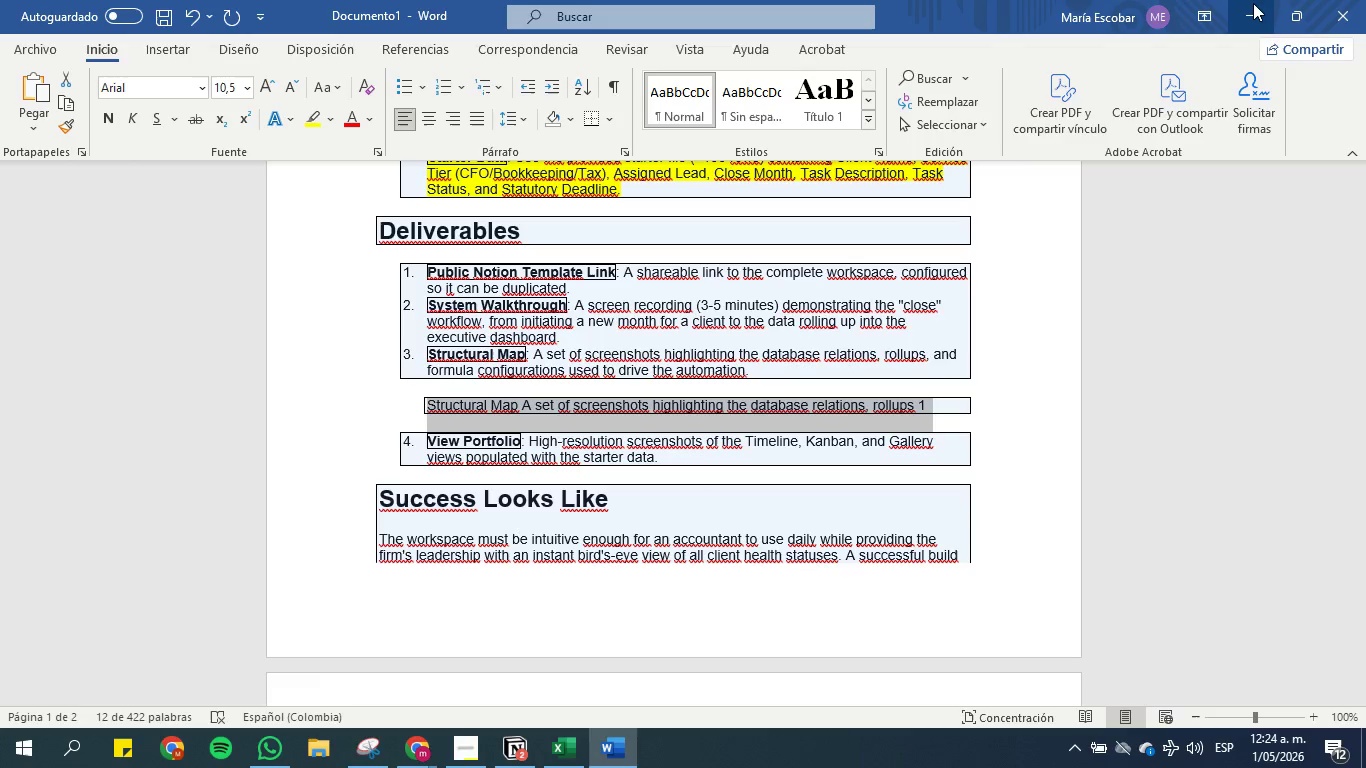 
left_click([1253, 3])
 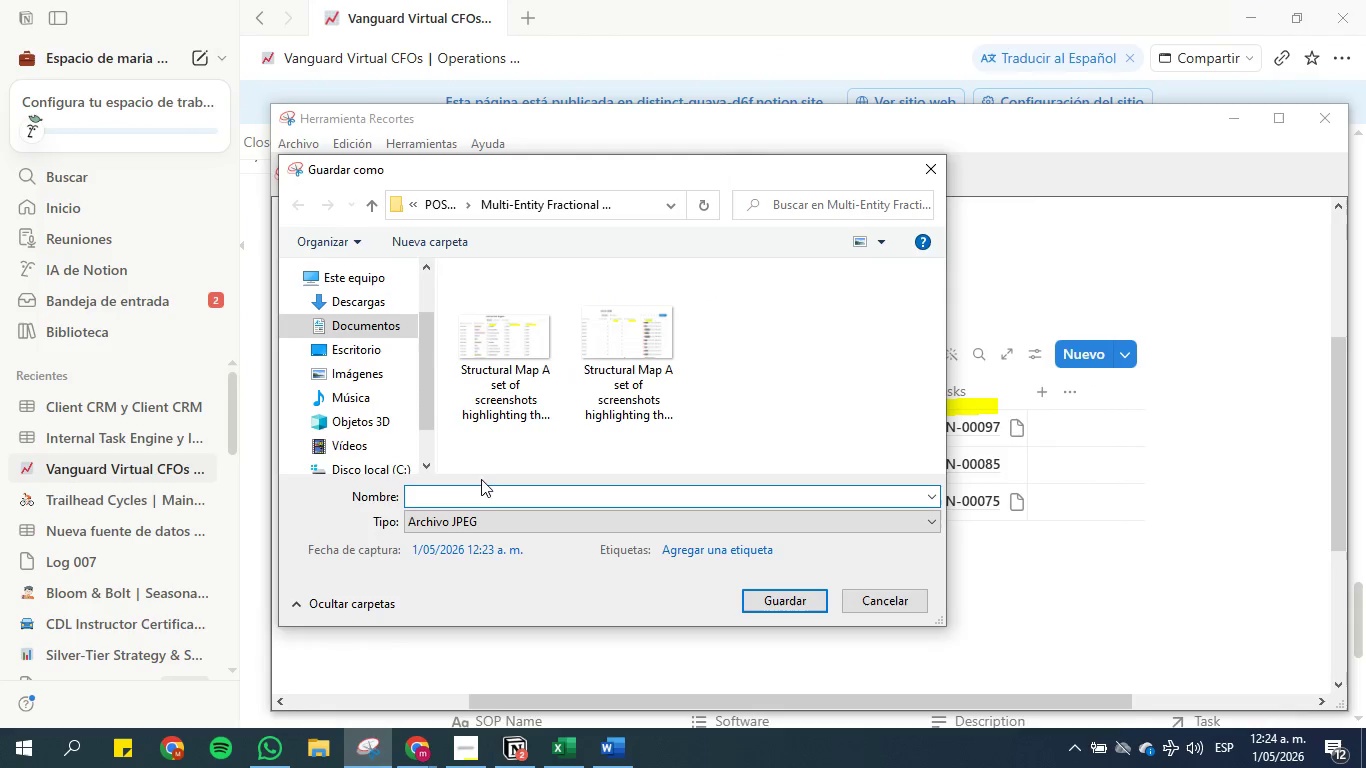 
left_click([481, 482])
 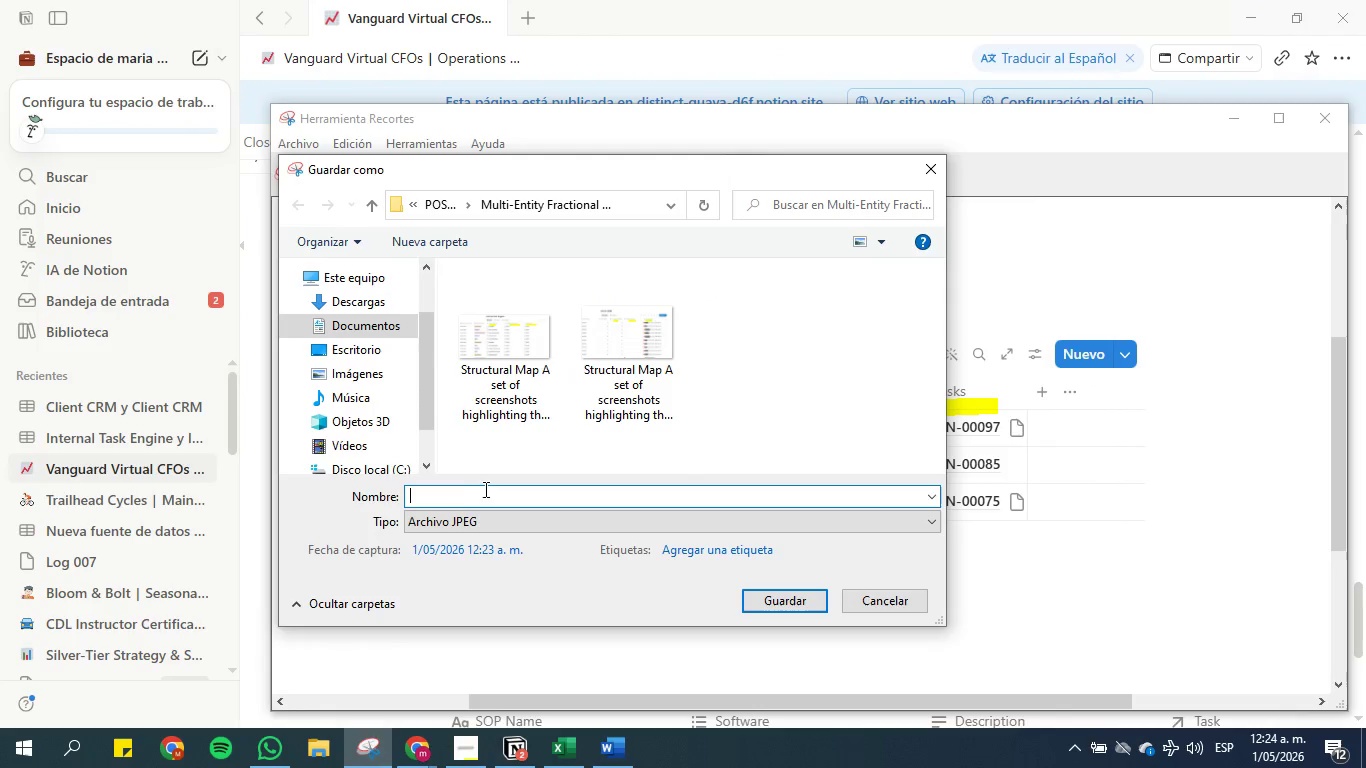 
left_click([487, 491])
 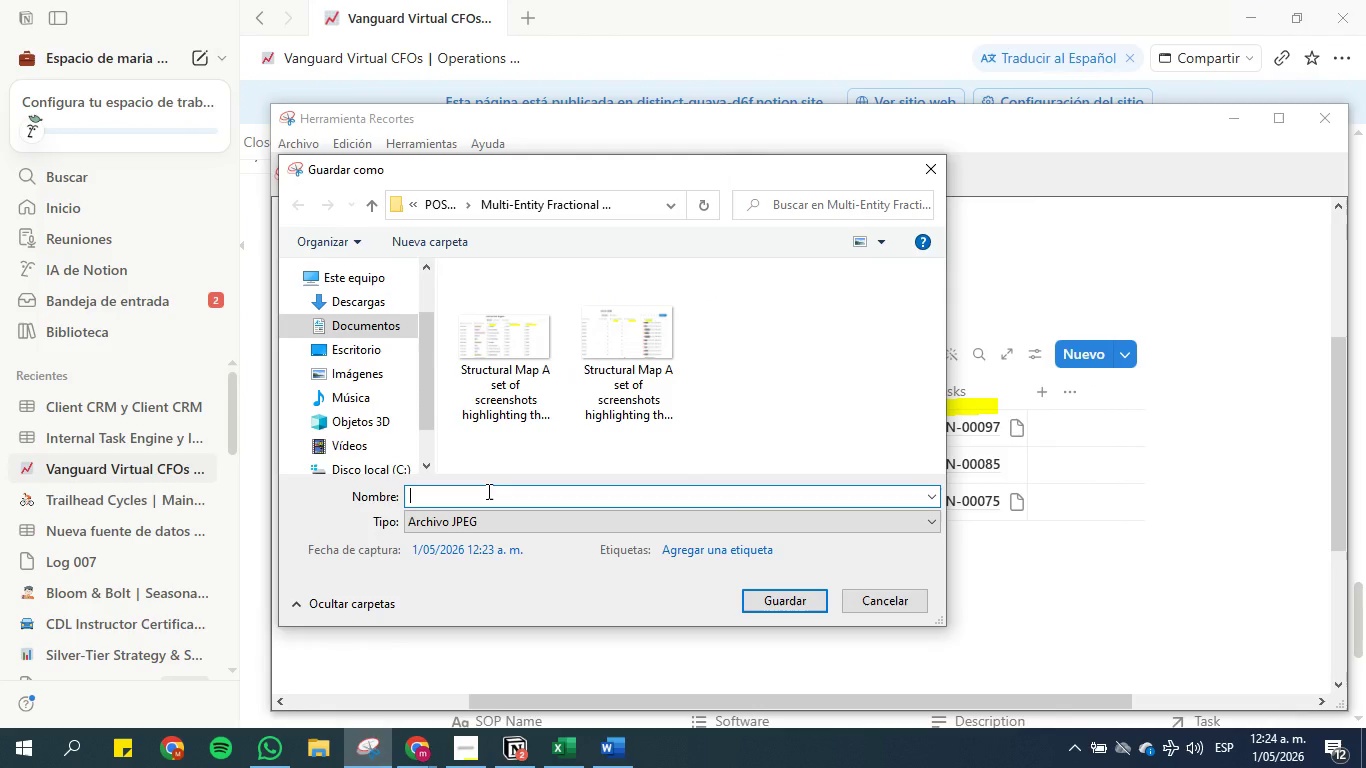 
key(Control+V)
 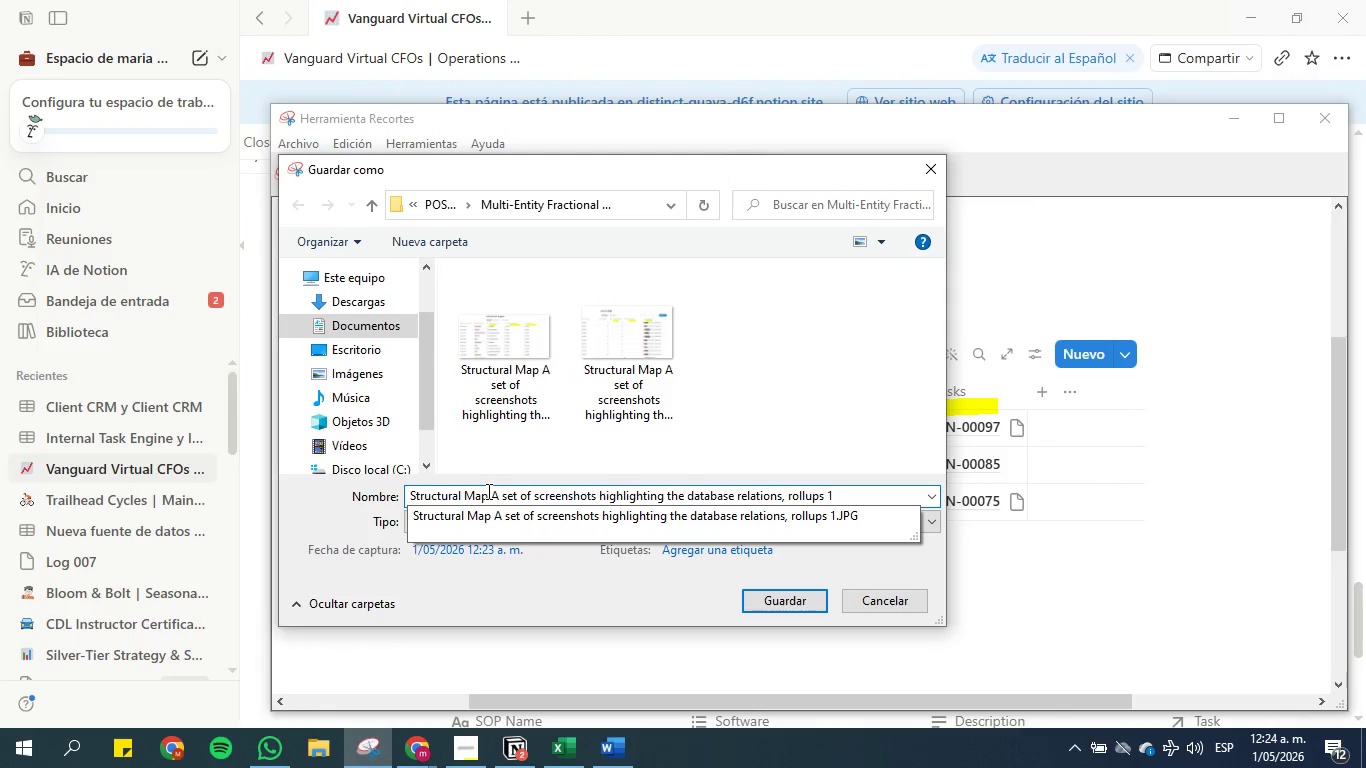 
key(Backspace)
 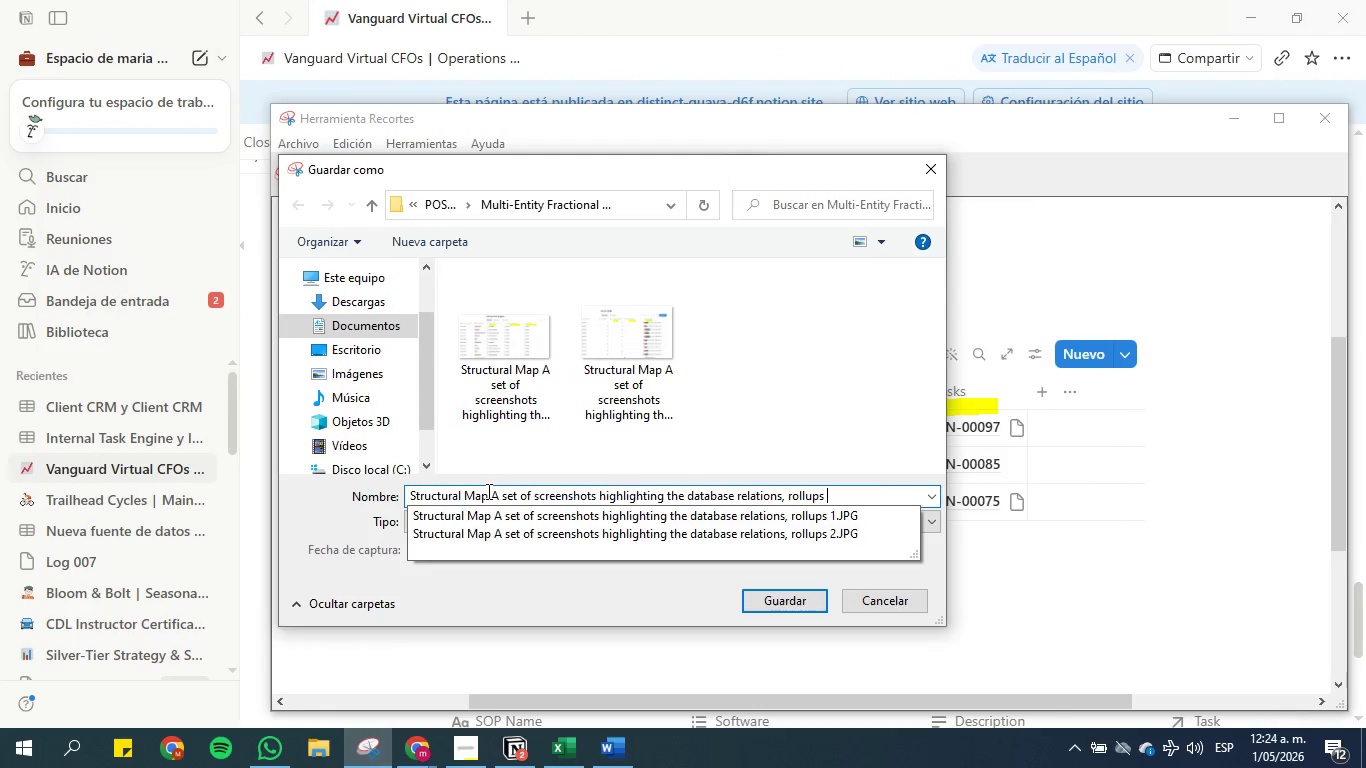 
key(3)
 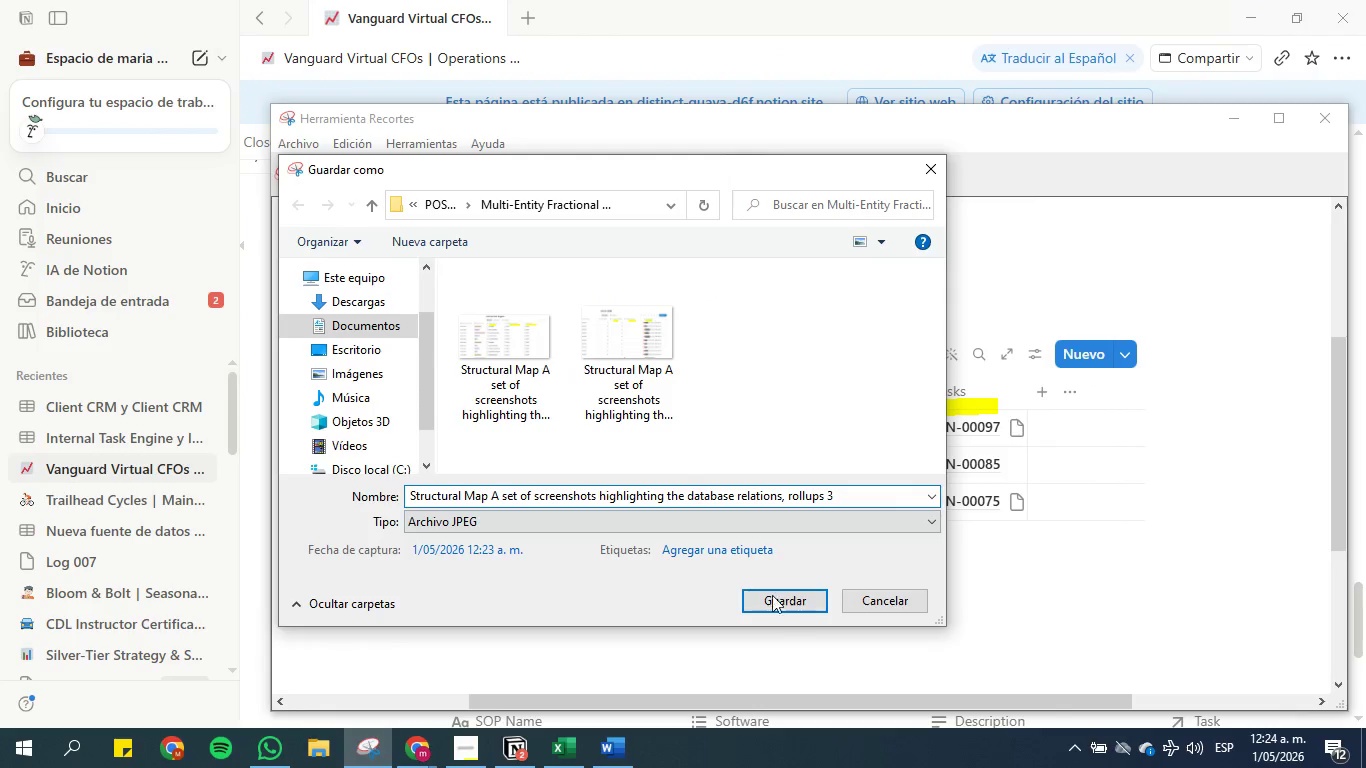 
left_click([773, 604])
 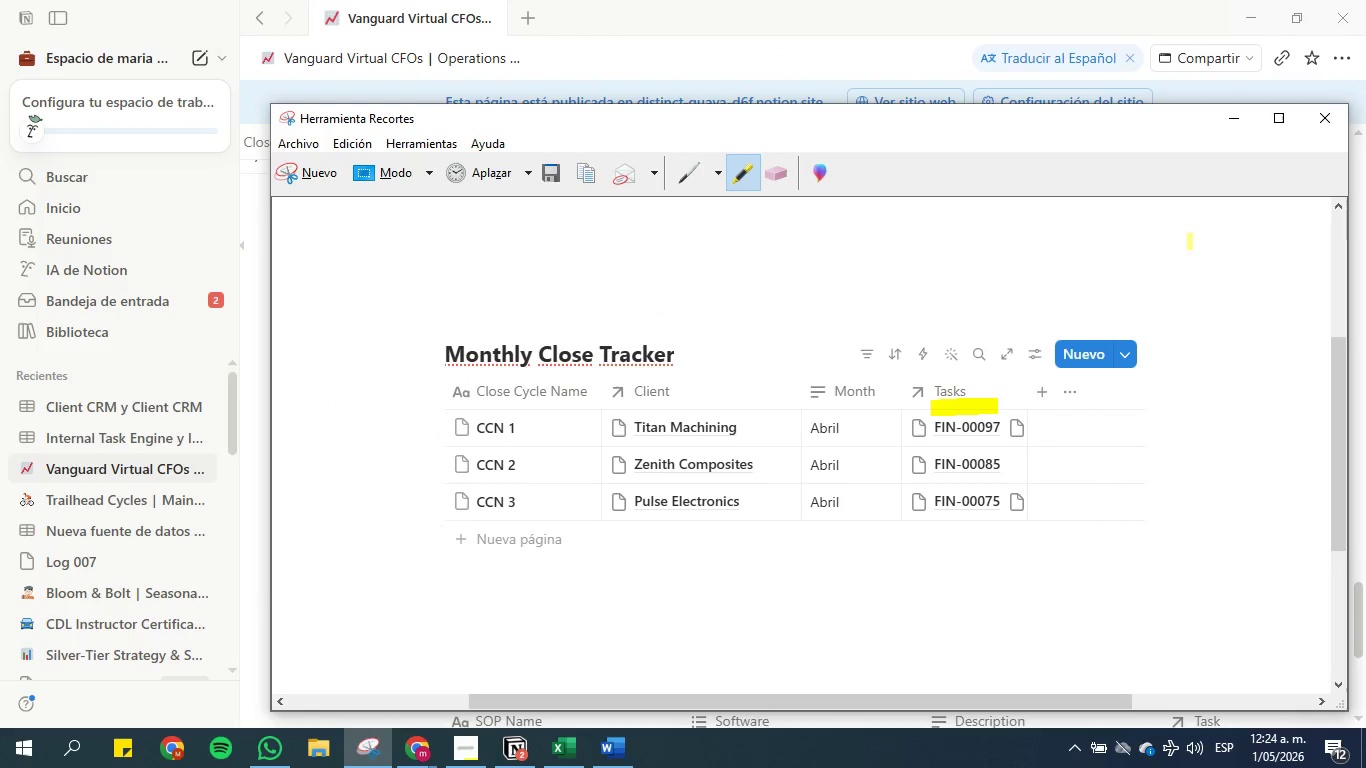 
left_click([1240, 114])
 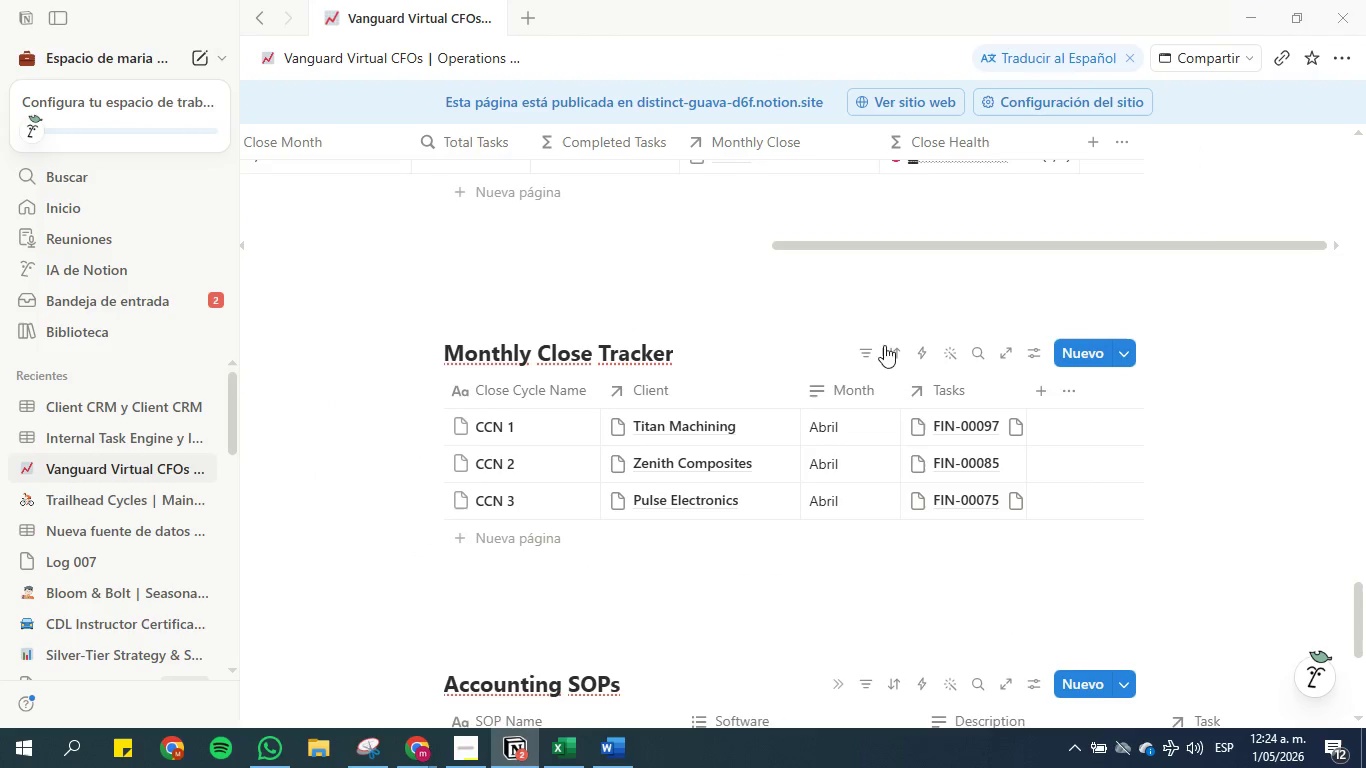 
scroll: coordinate [855, 354], scroll_direction: down, amount: 4.0
 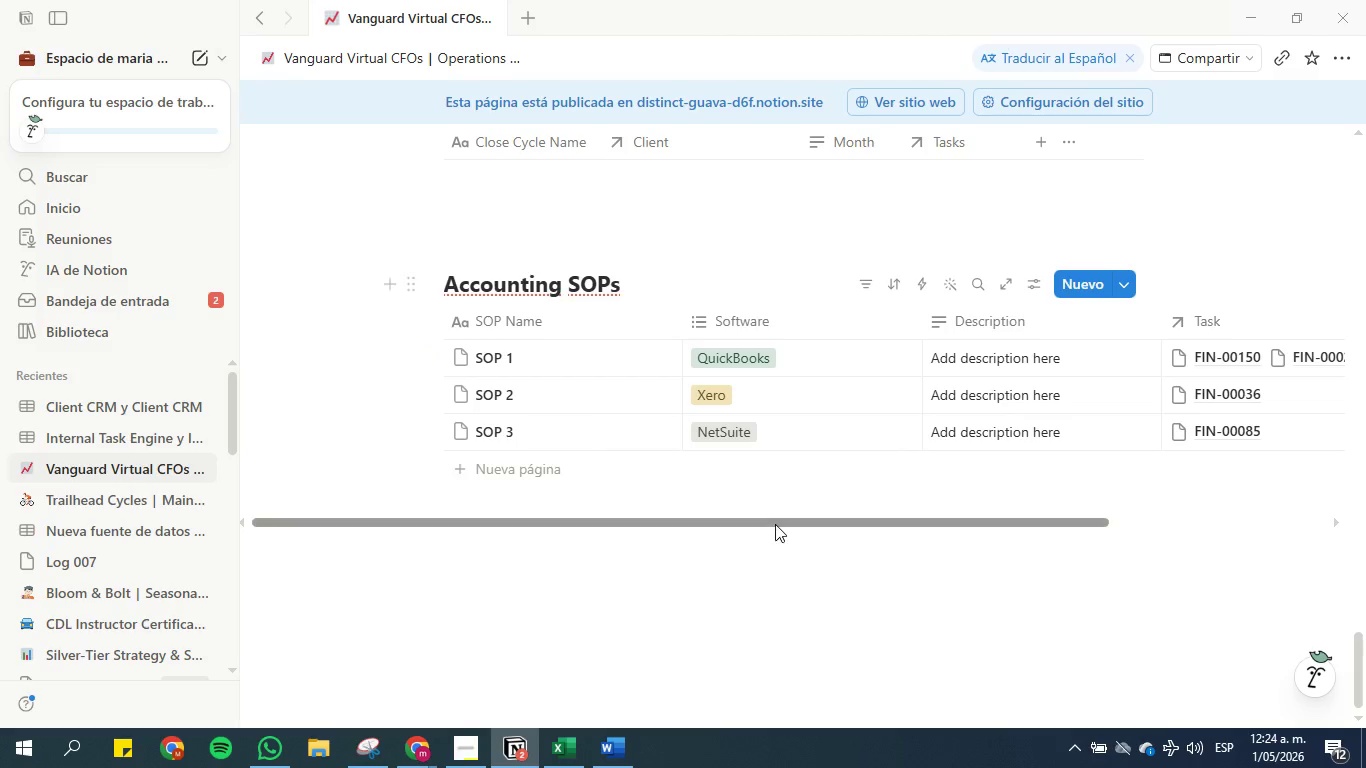 
left_click_drag(start_coordinate=[775, 524], to_coordinate=[876, 524])
 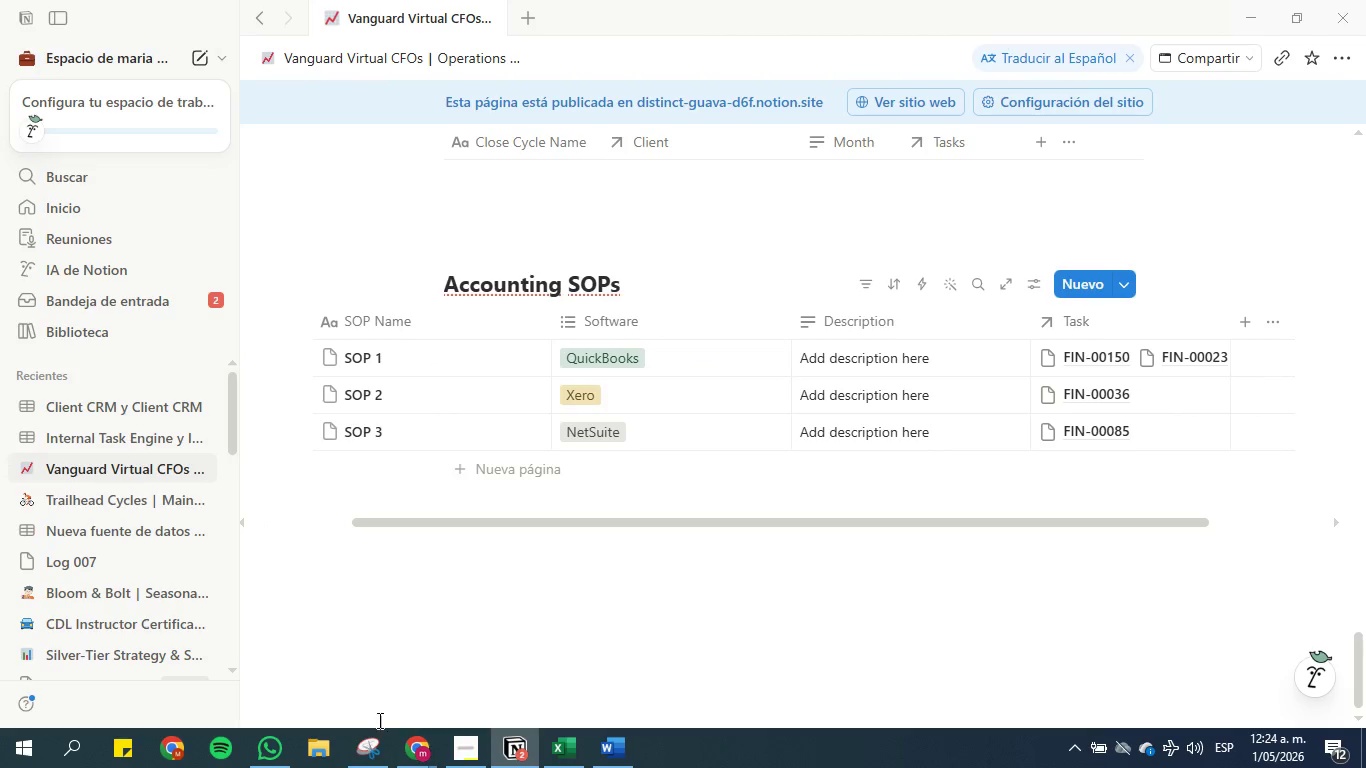 
left_click([362, 755])
 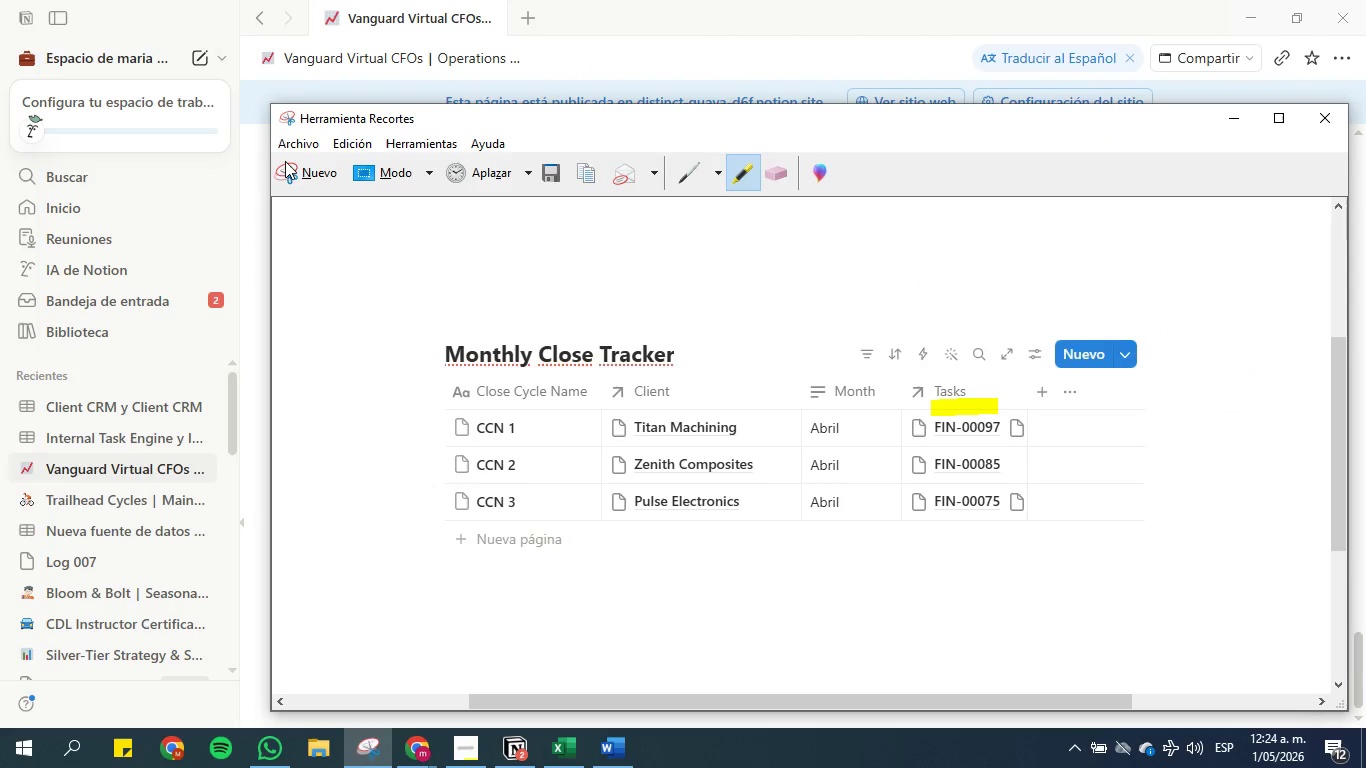 
left_click([291, 166])
 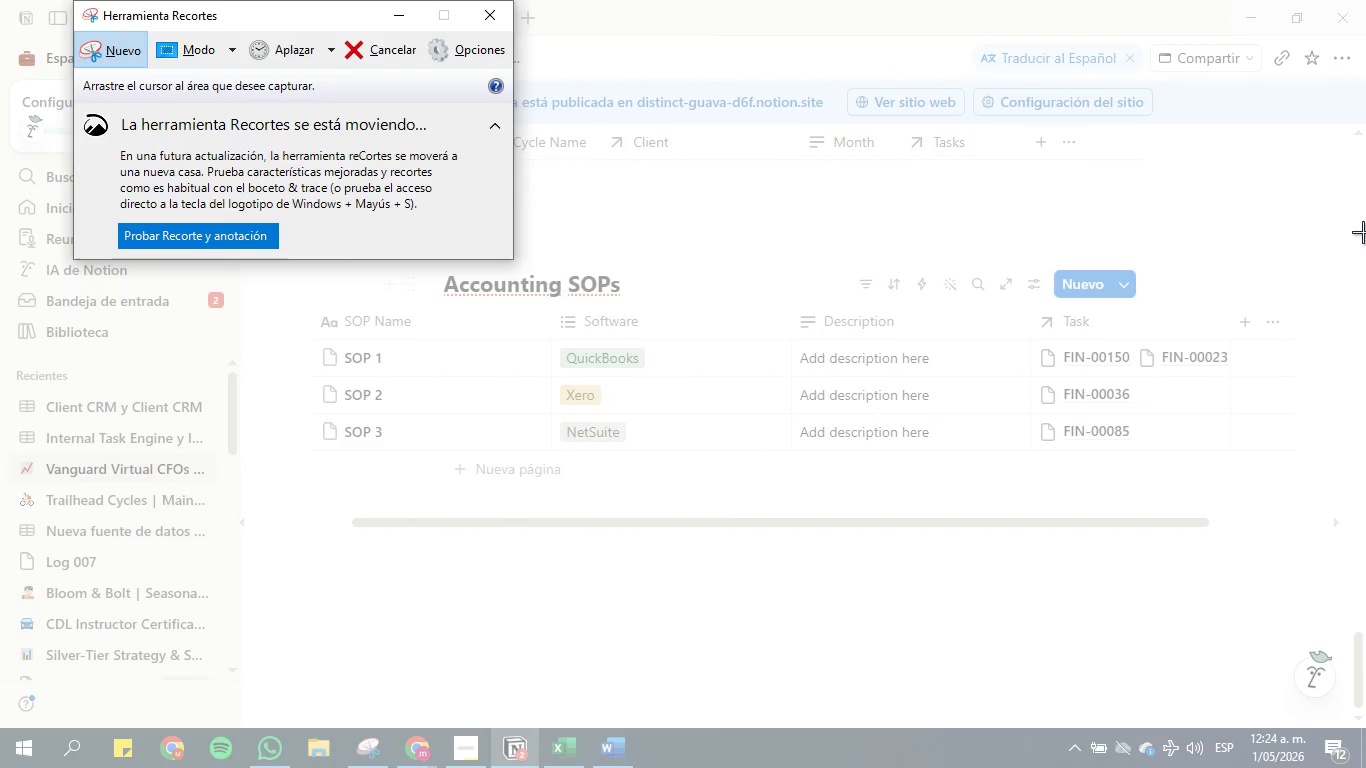 
left_click_drag(start_coordinate=[1307, 221], to_coordinate=[273, 502])
 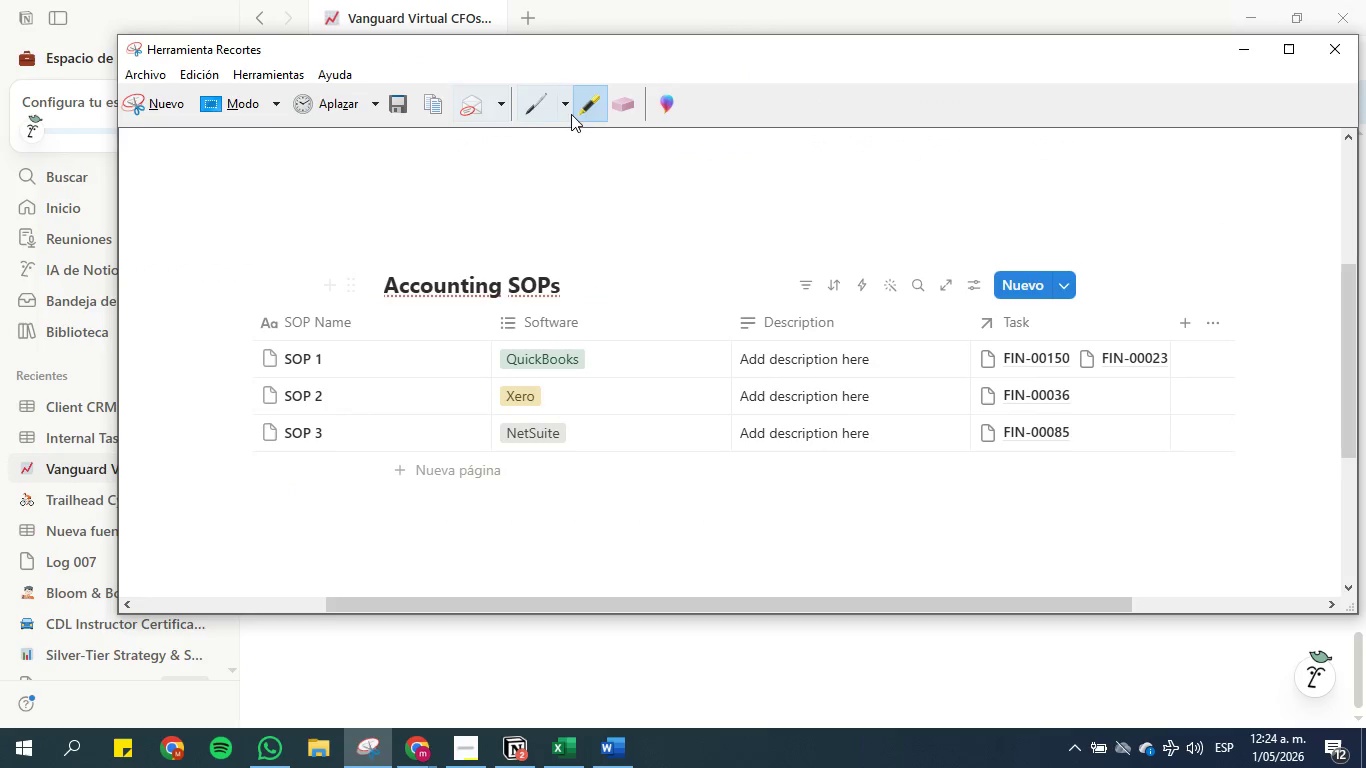 
left_click([594, 105])
 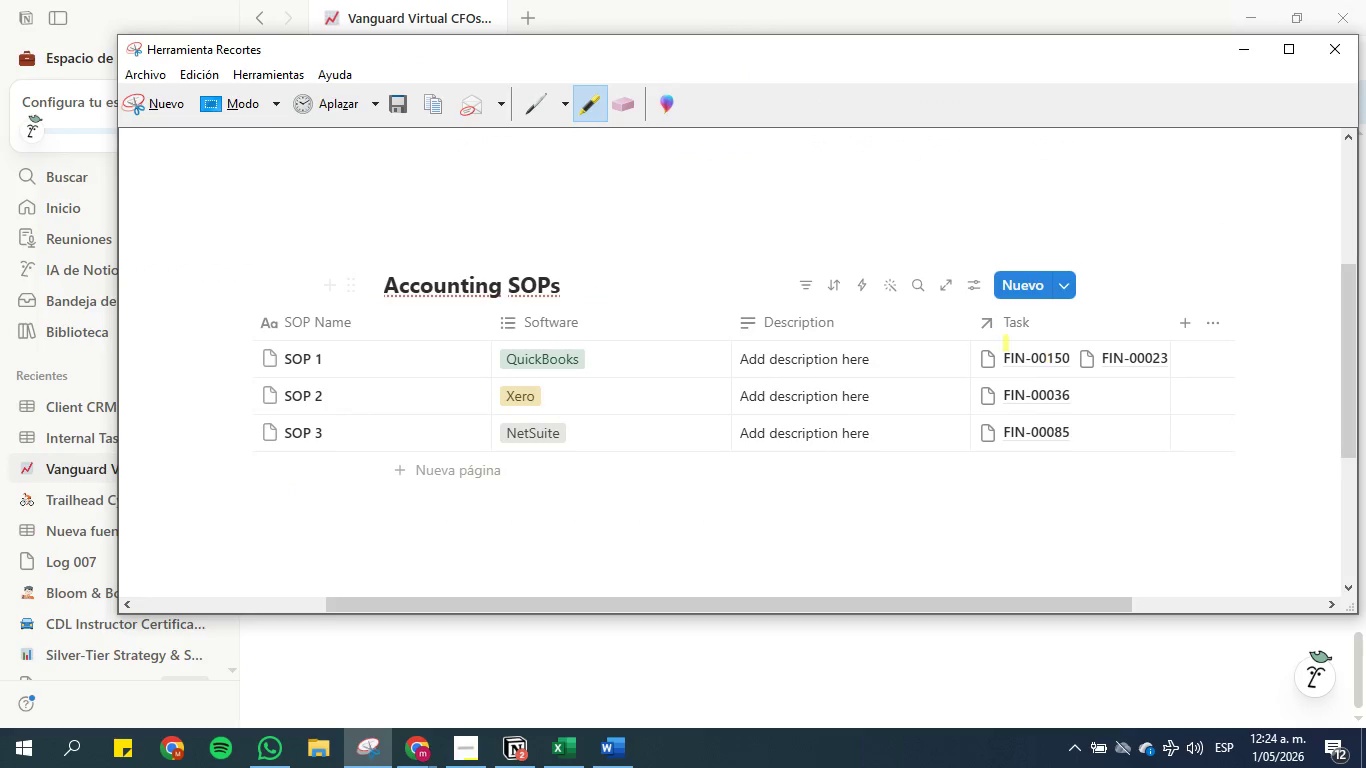 
left_click_drag(start_coordinate=[986, 332], to_coordinate=[1116, 337])
 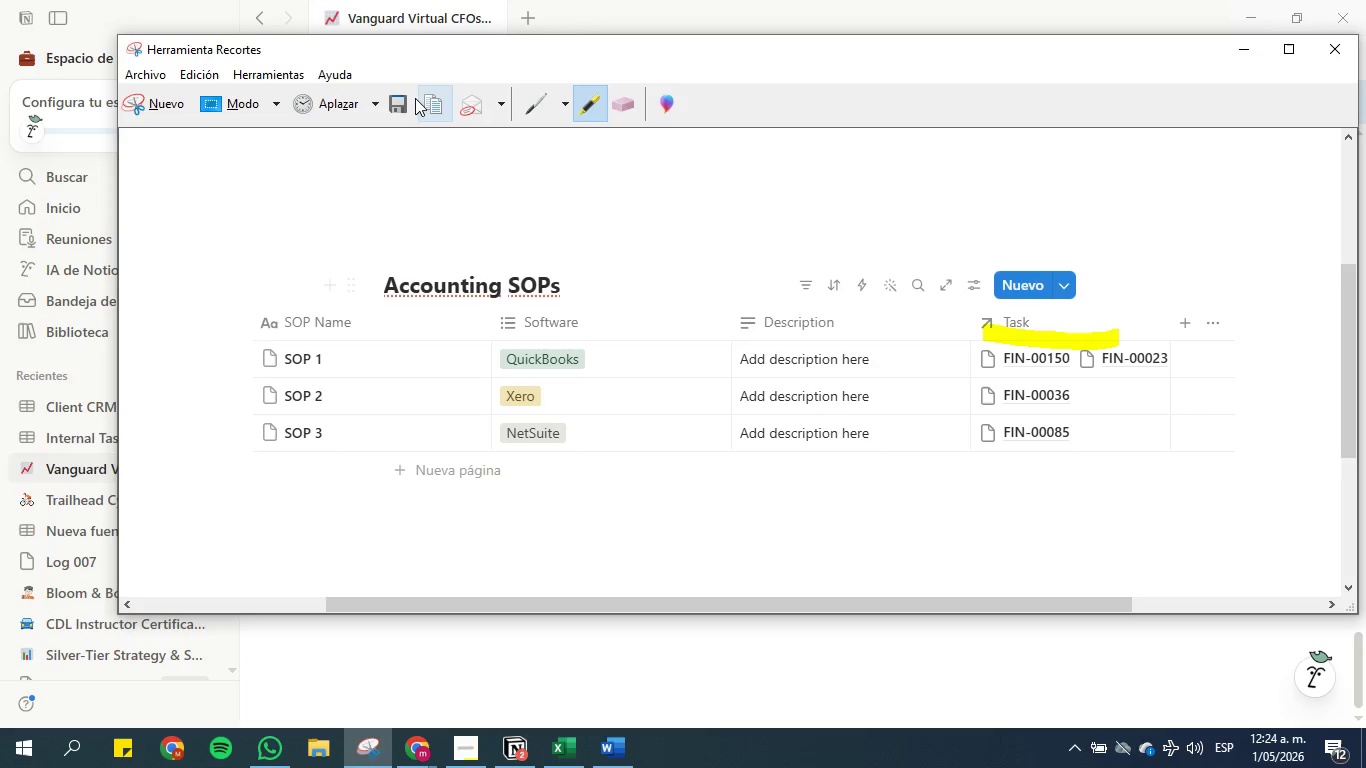 
left_click([402, 99])
 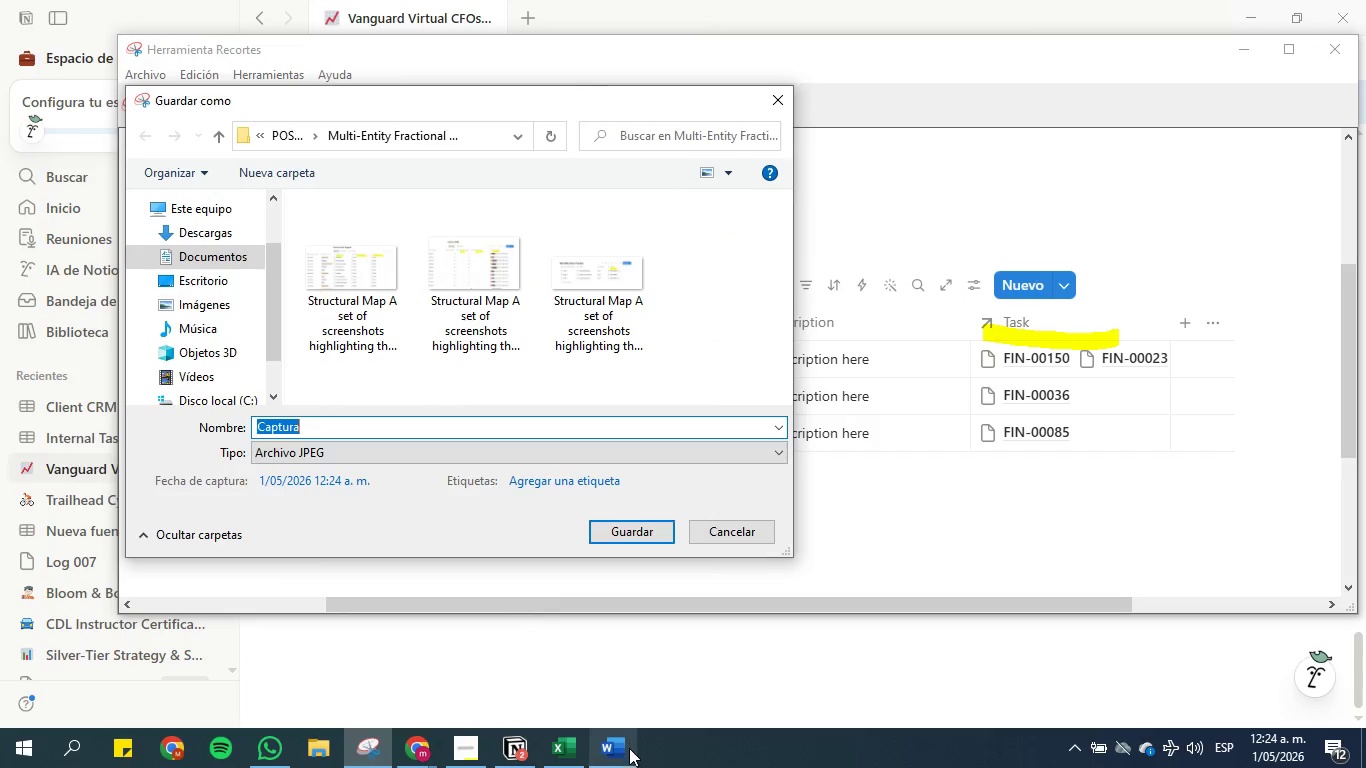 
key(Control+C)
 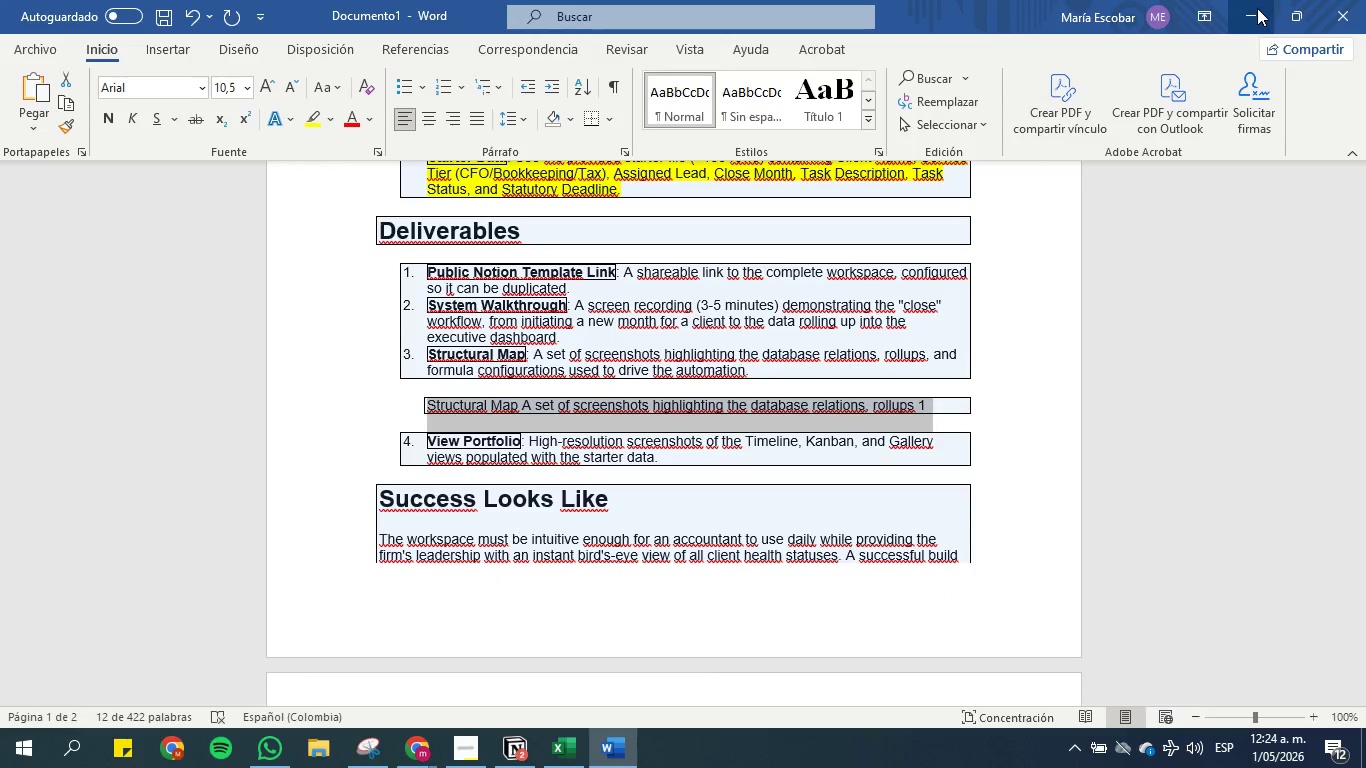 
left_click([1253, 9])
 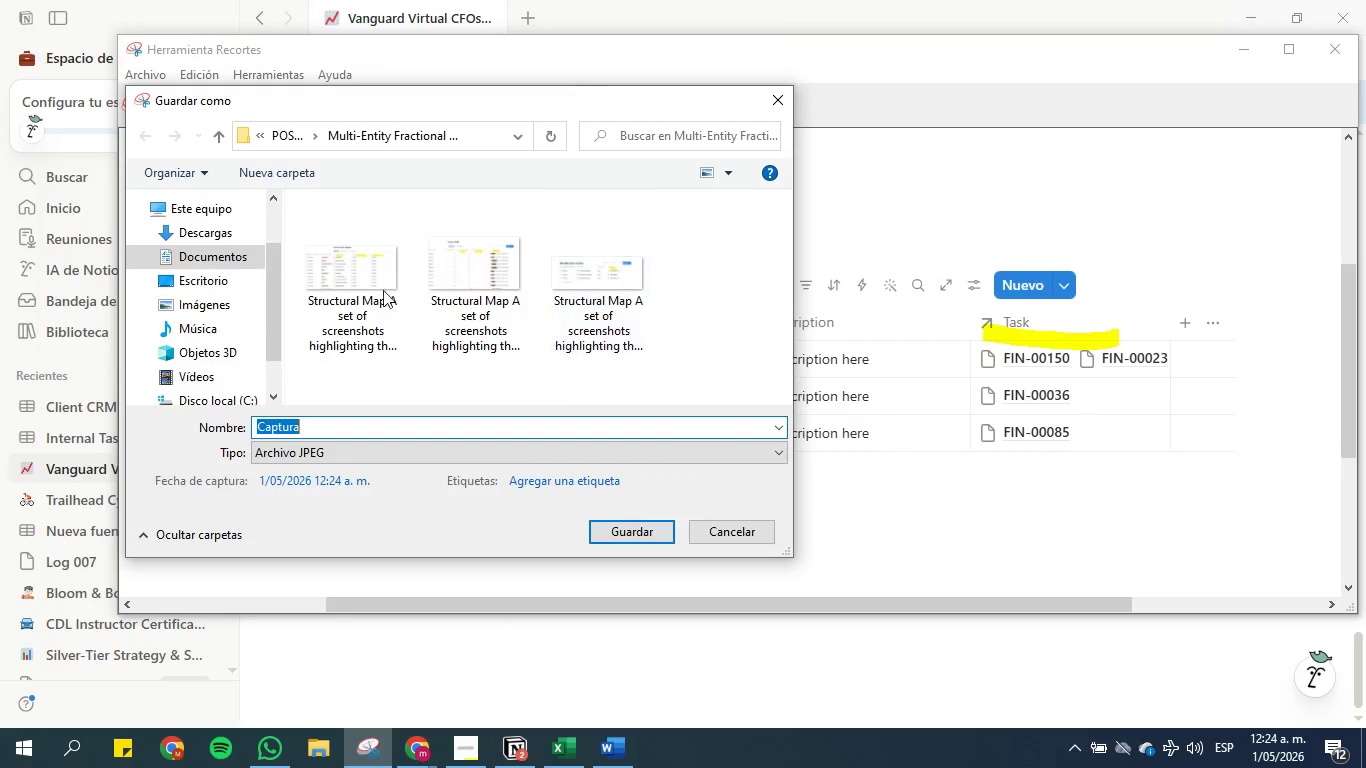 
key(Control+V)
 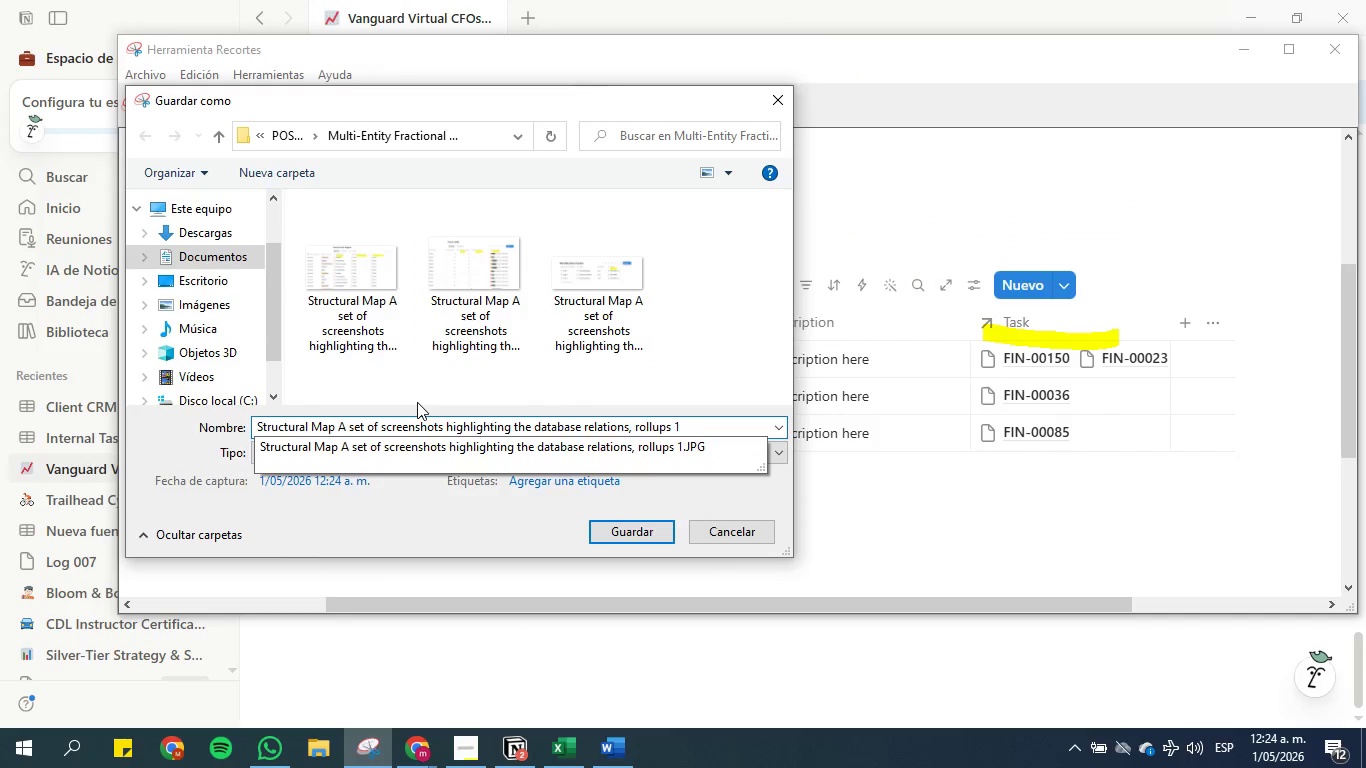 
key(Backspace)
 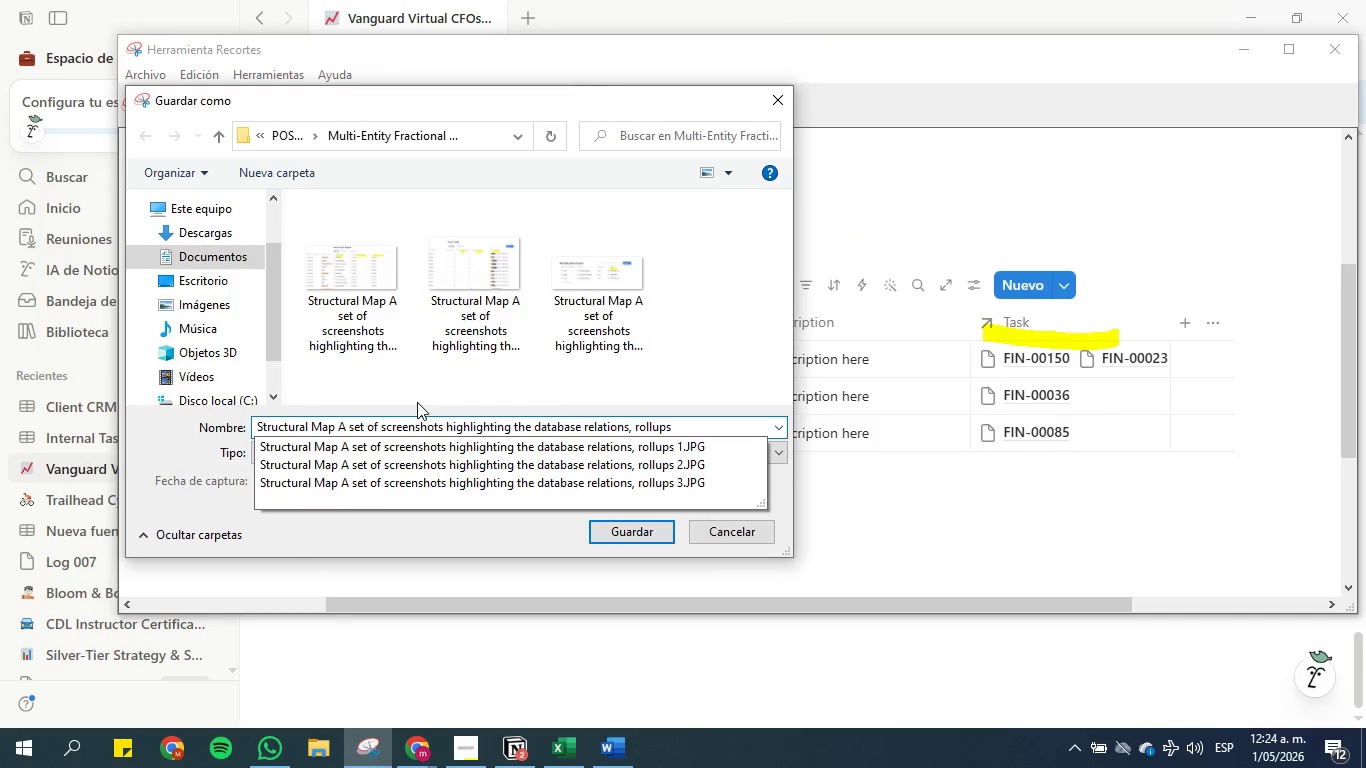 
key(4)
 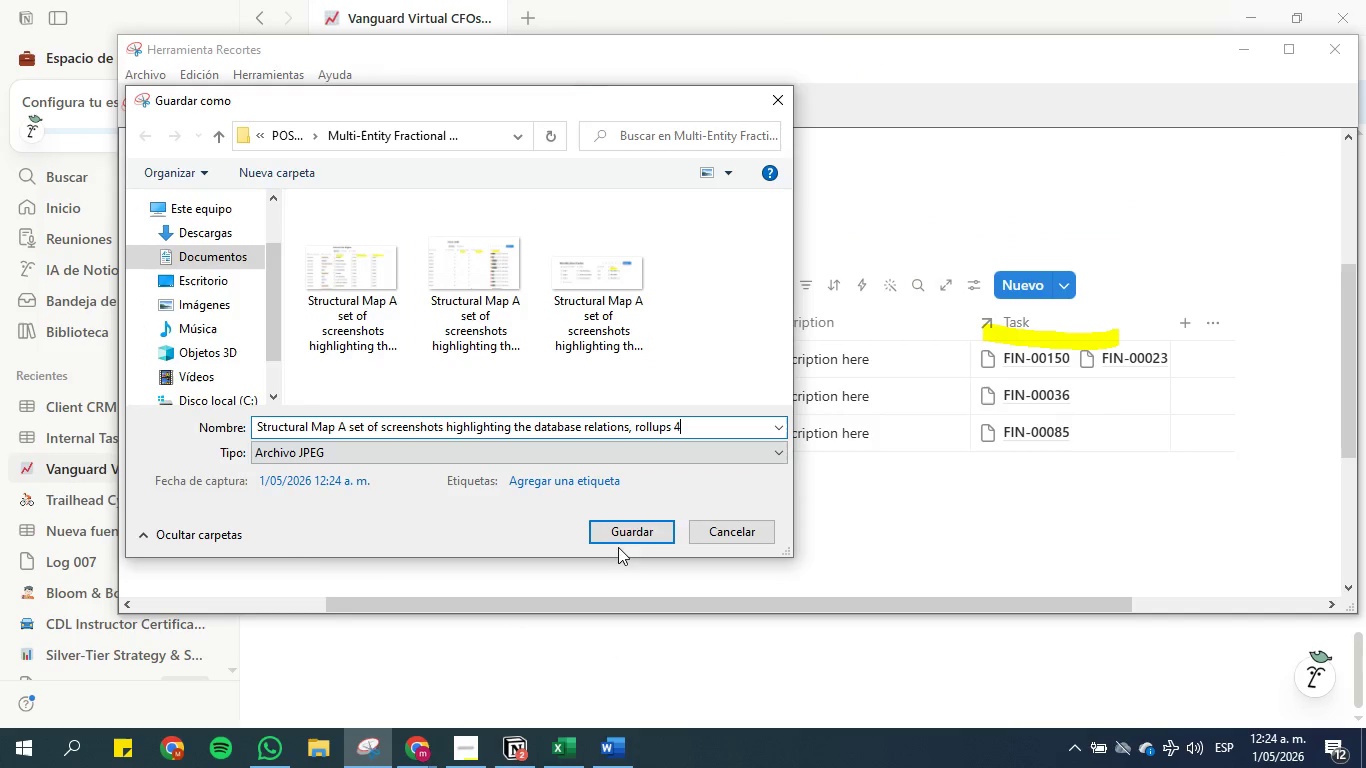 
left_click([621, 529])
 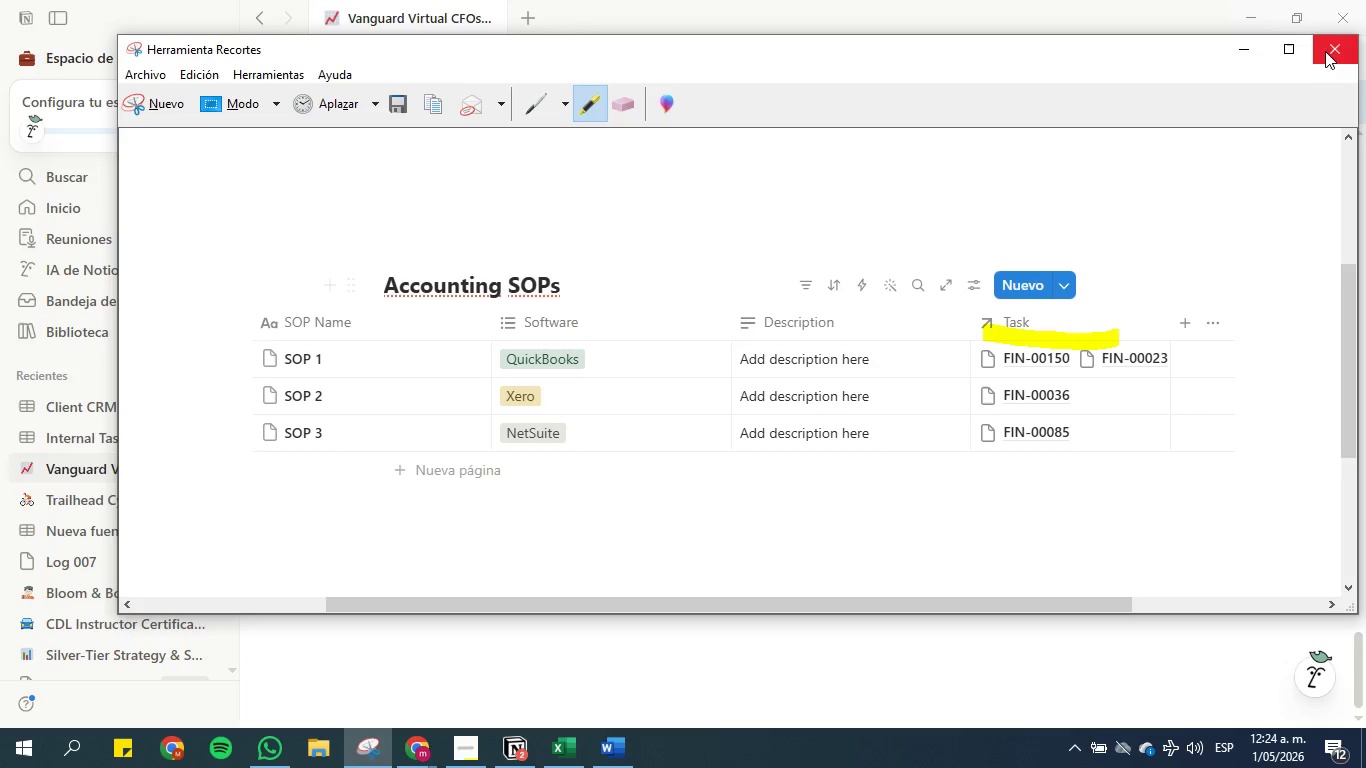 
left_click([1250, 43])
 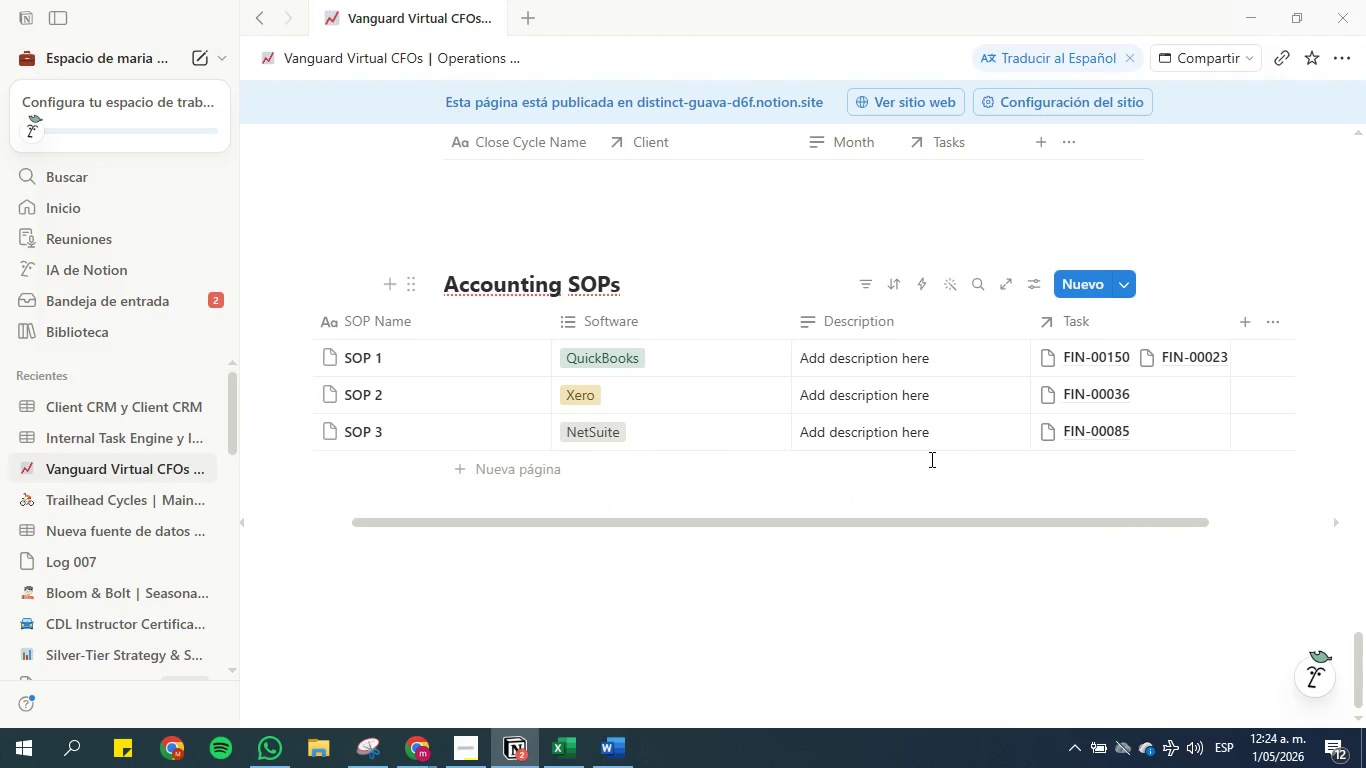 
scroll: coordinate [982, 304], scroll_direction: up, amount: 5.0
 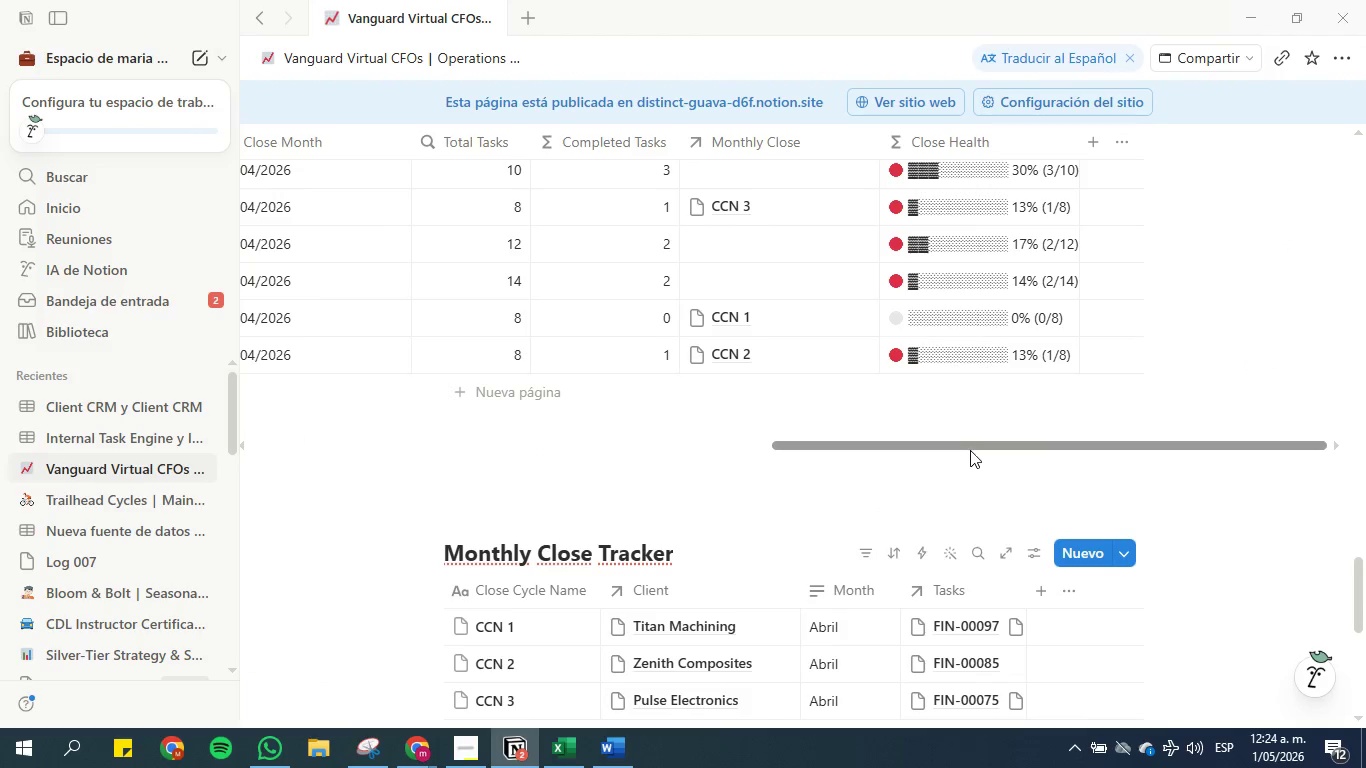 
left_click_drag(start_coordinate=[977, 449], to_coordinate=[1027, 446])
 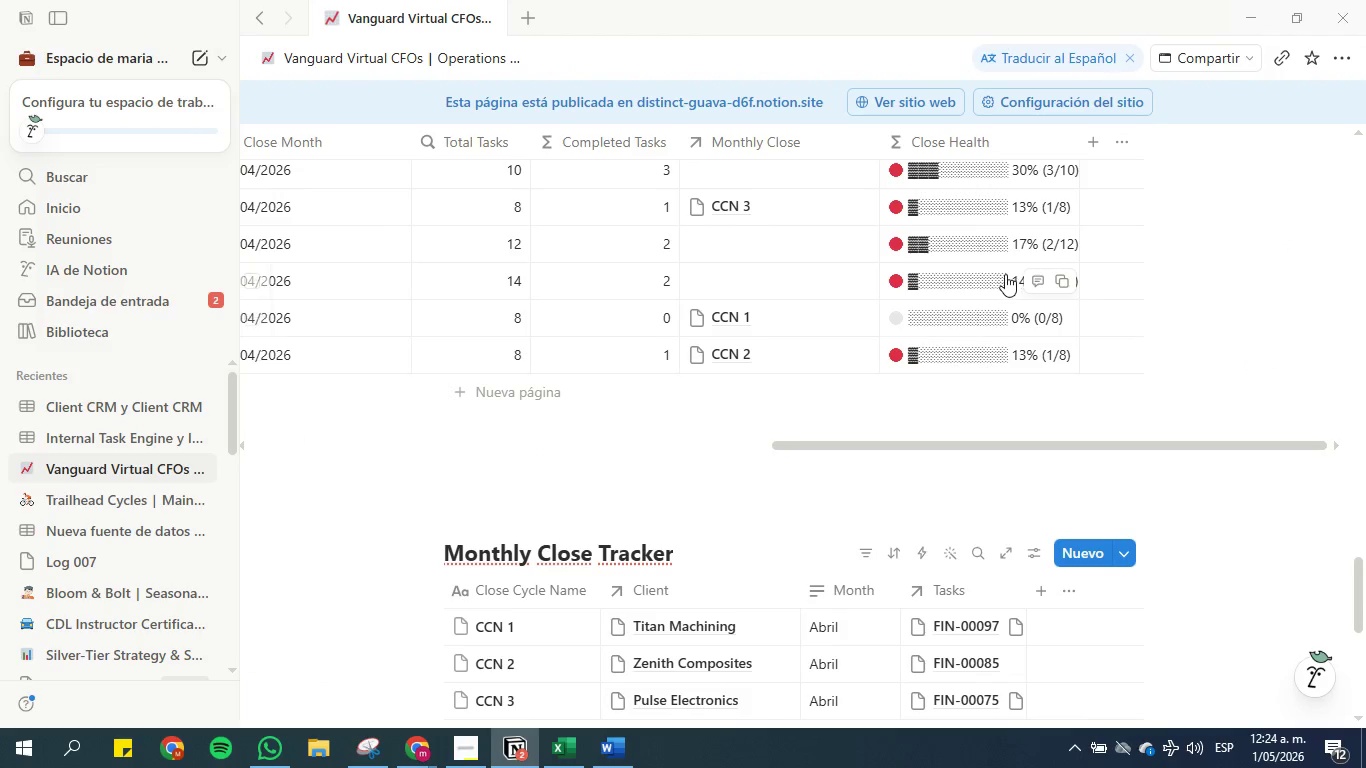 
scroll: coordinate [1004, 276], scroll_direction: up, amount: 5.0
 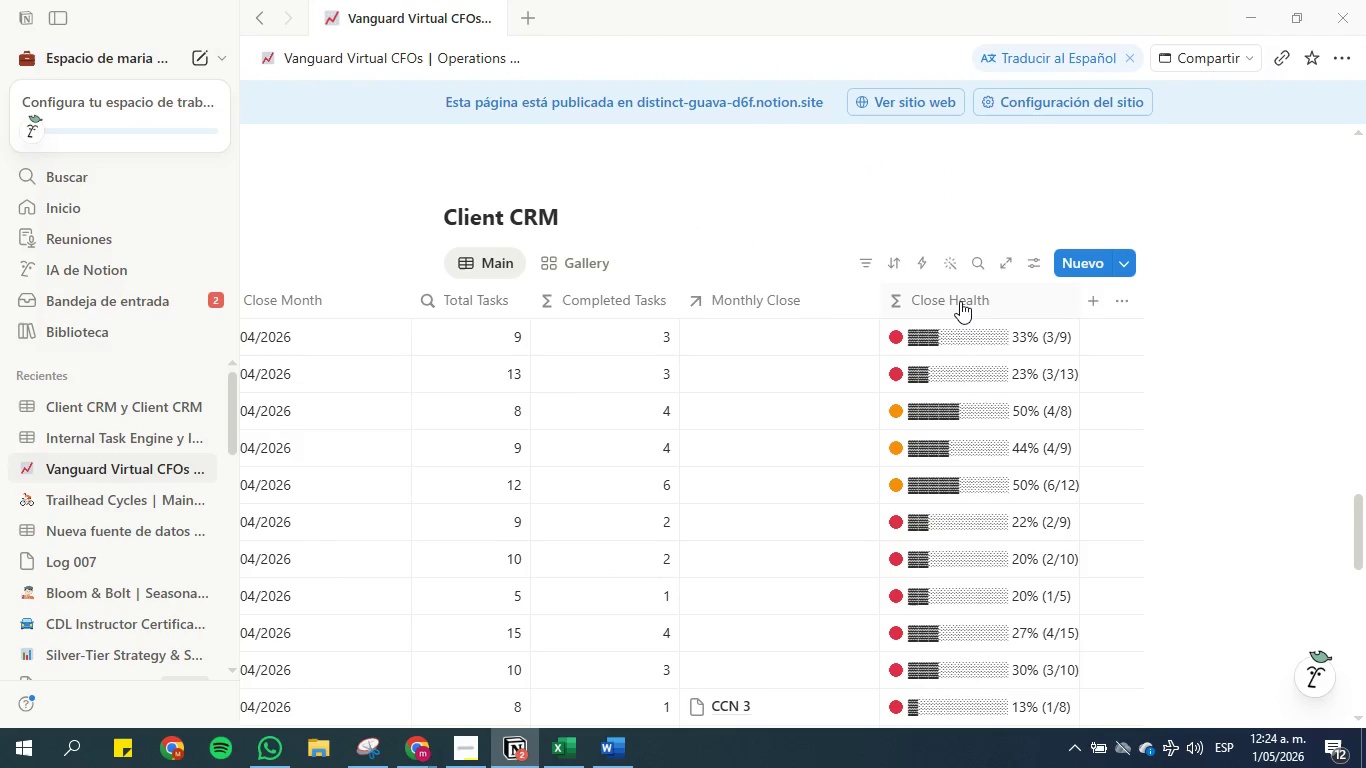 
left_click([960, 301])
 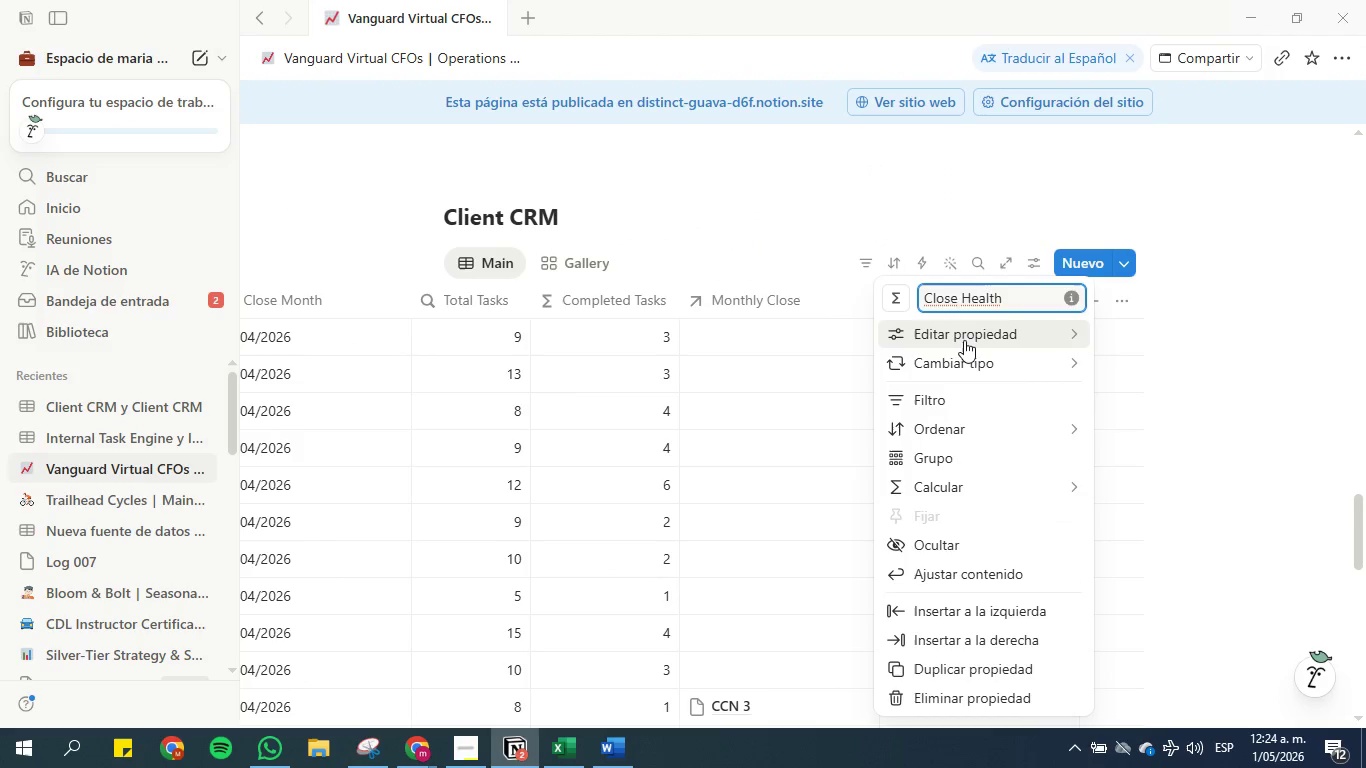 
left_click([964, 341])
 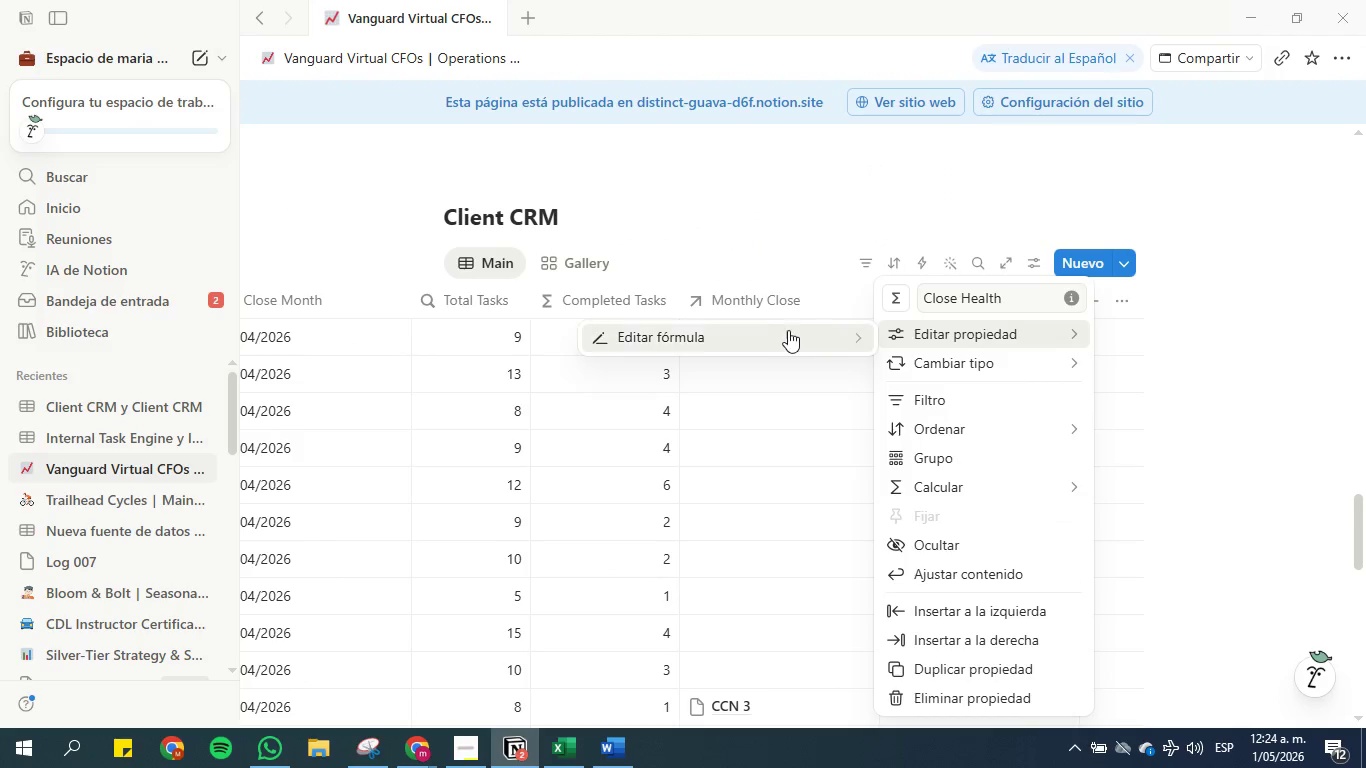 
left_click([777, 330])
 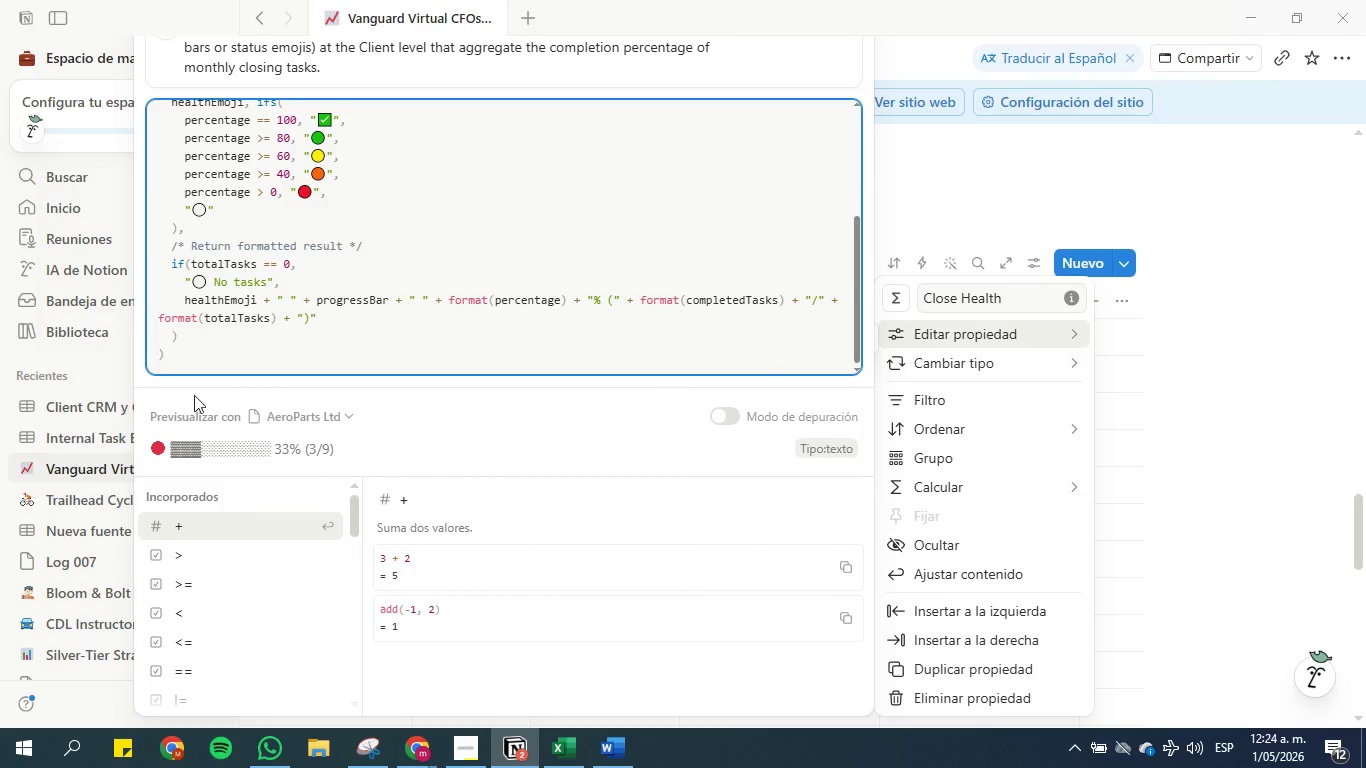 
scroll: coordinate [826, 209], scroll_direction: up, amount: 6.0
 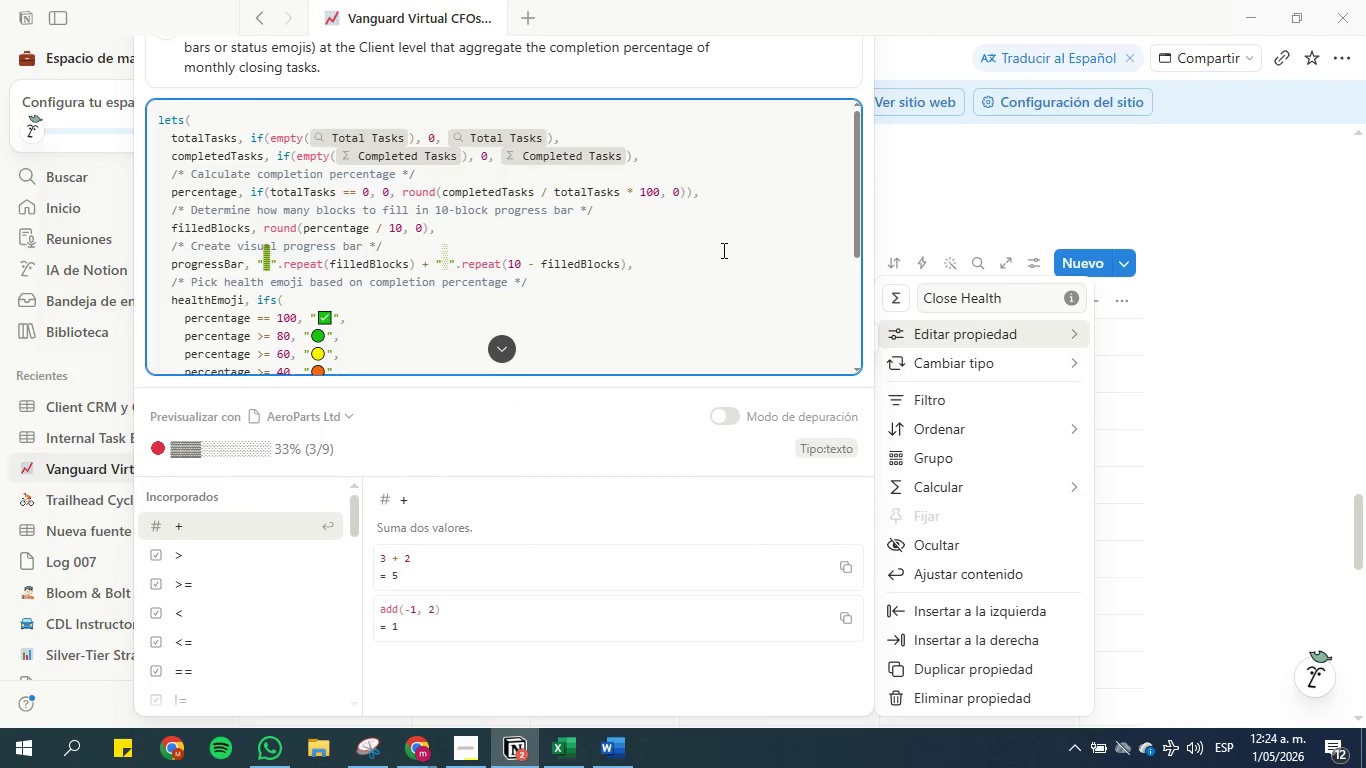 
scroll: coordinate [722, 250], scroll_direction: down, amount: 1.0
 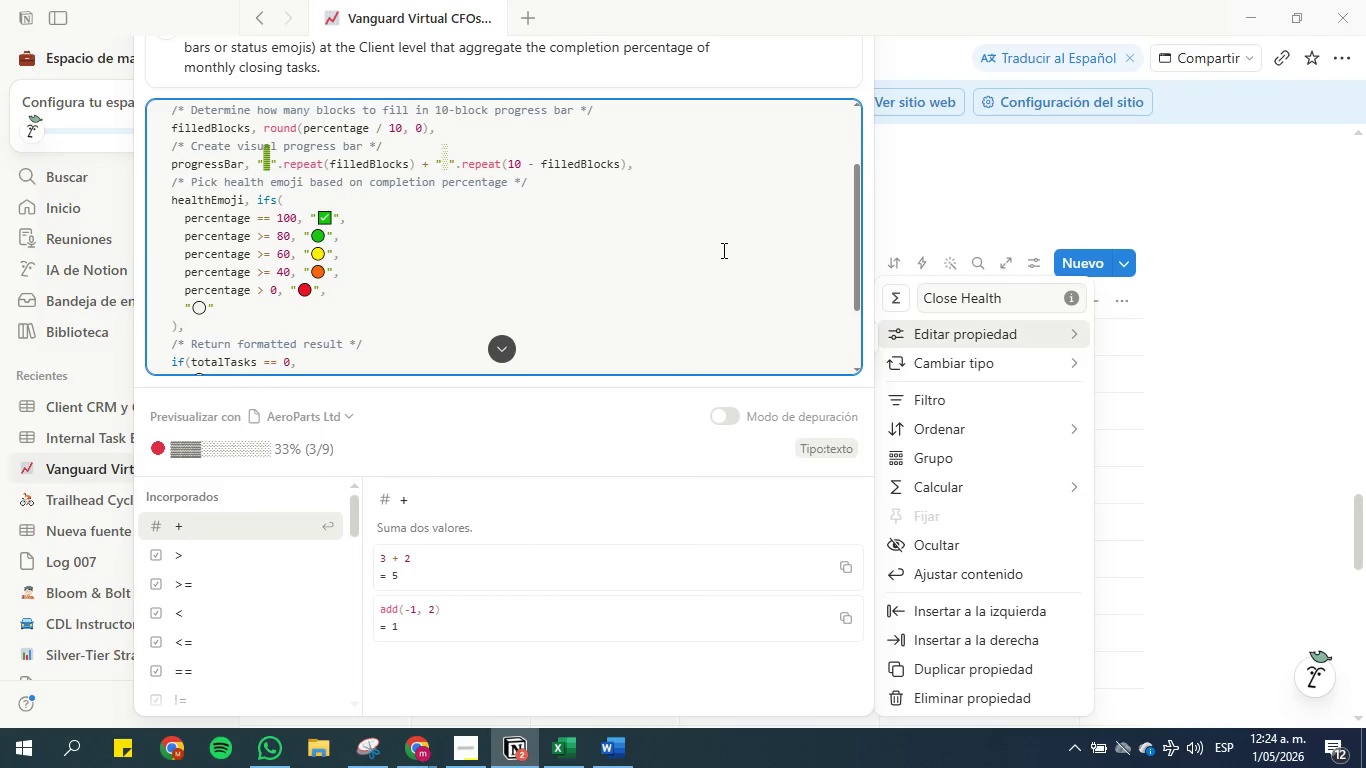 
scroll: coordinate [830, 91], scroll_direction: up, amount: 15.0
 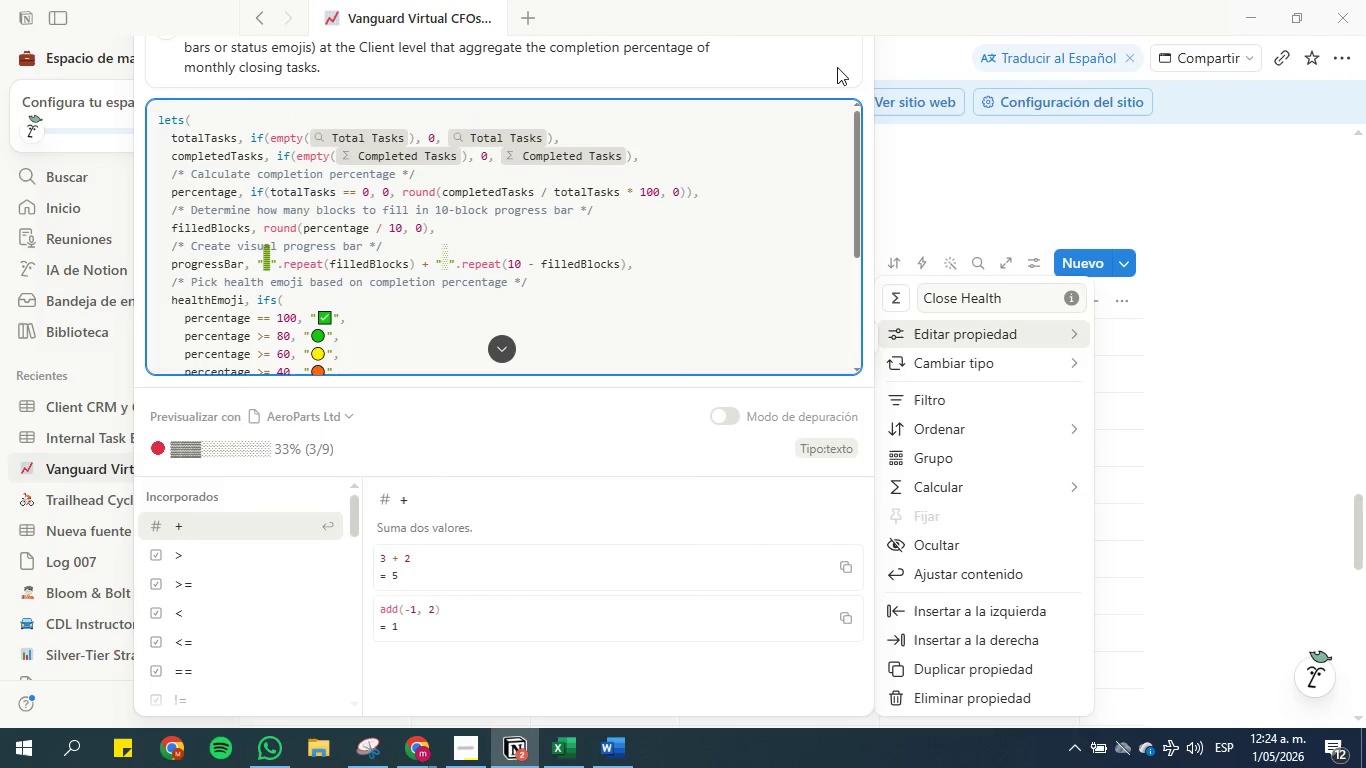 
scroll: coordinate [700, 228], scroll_direction: down, amount: 5.0
 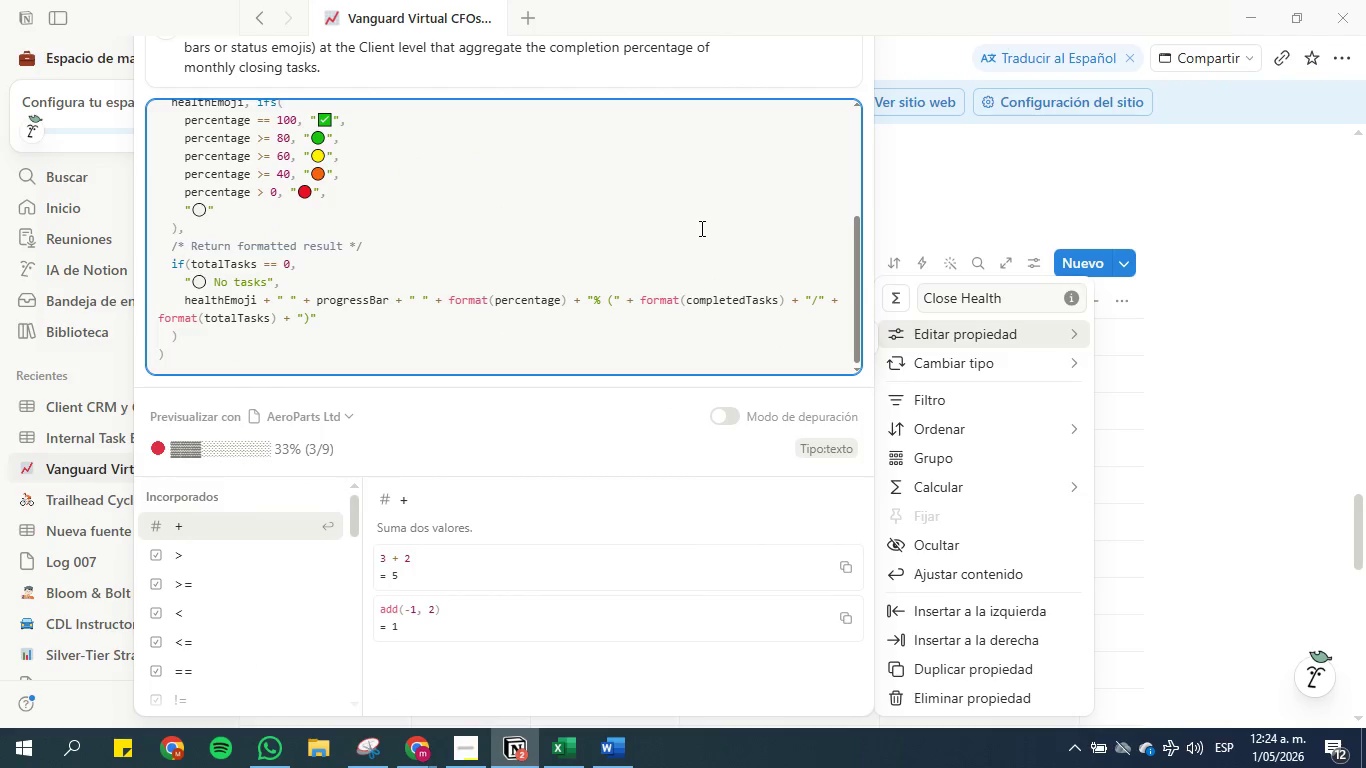 
scroll: coordinate [604, 231], scroll_direction: up, amount: 1.0
 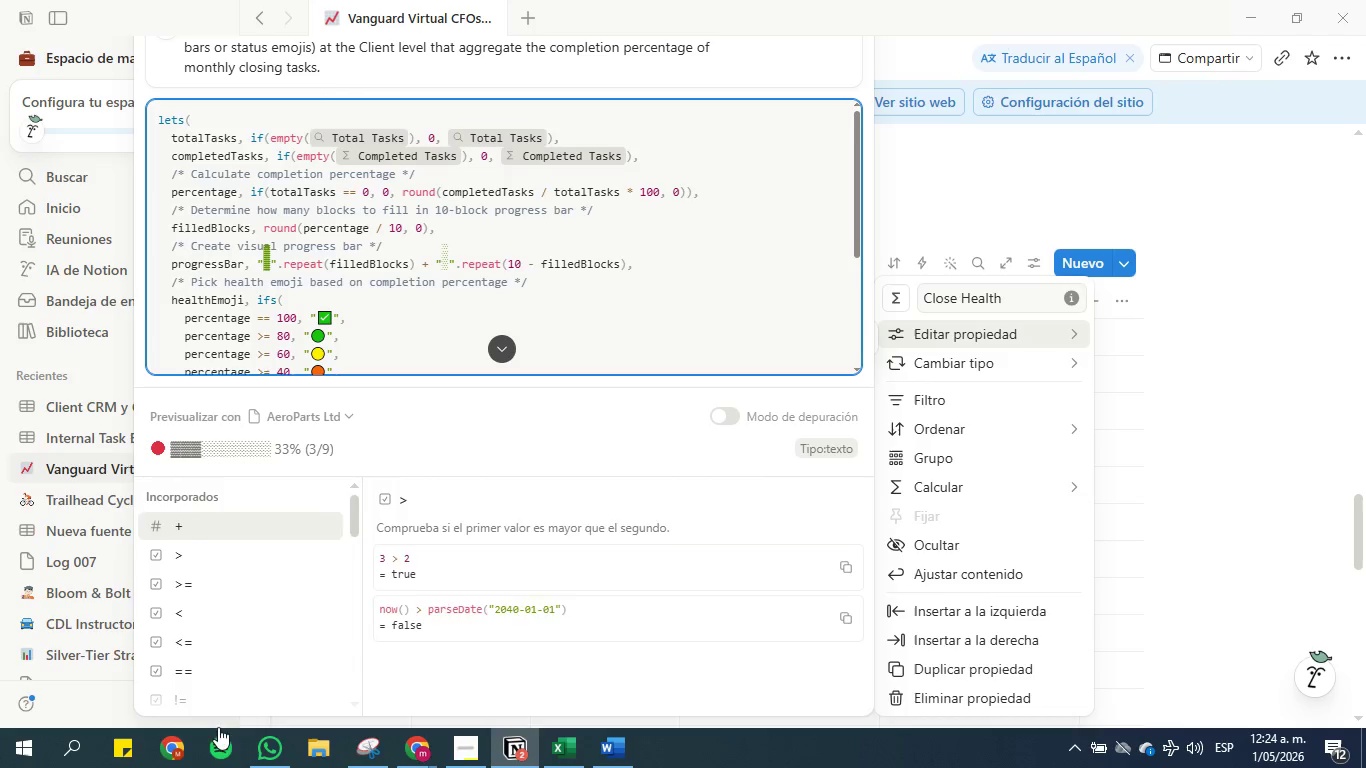 
left_click([351, 752])
 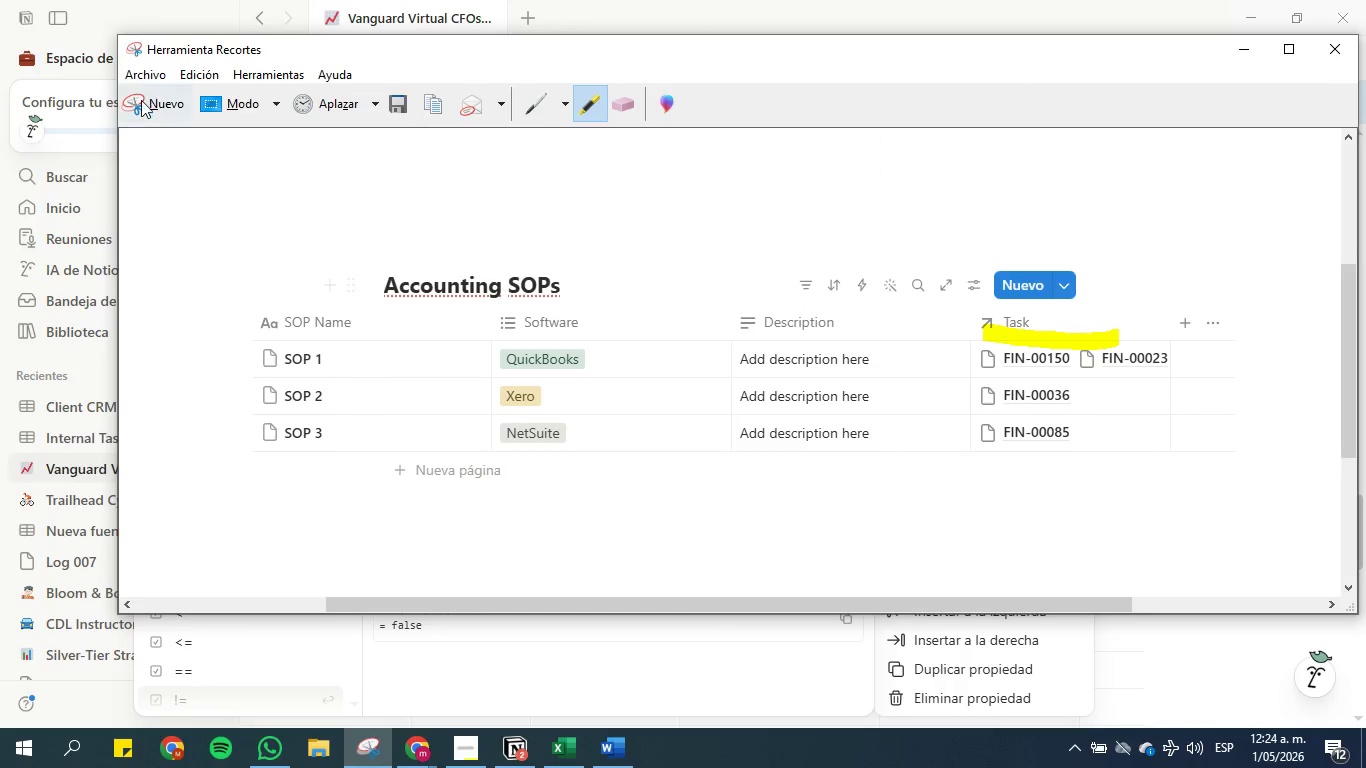 
left_click([141, 100])
 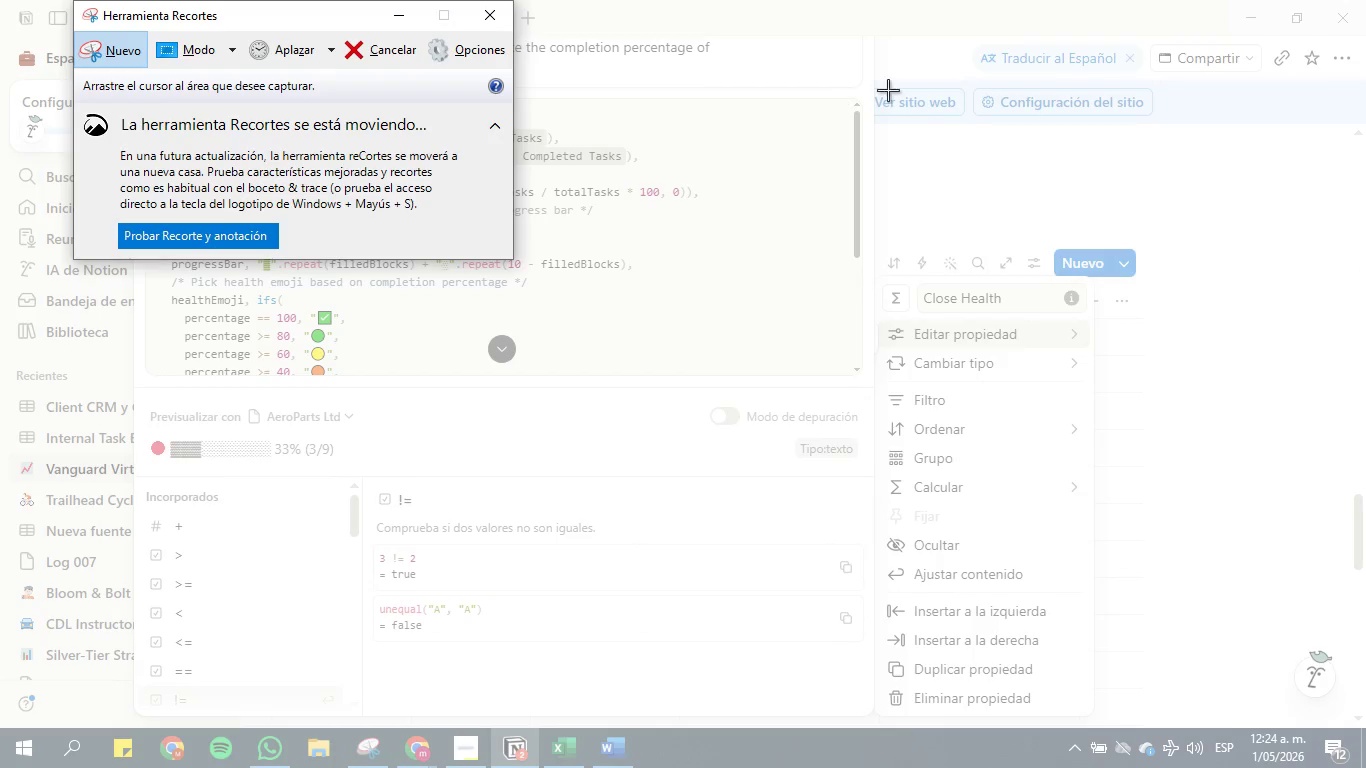 
left_click_drag(start_coordinate=[955, 81], to_coordinate=[108, 710])
 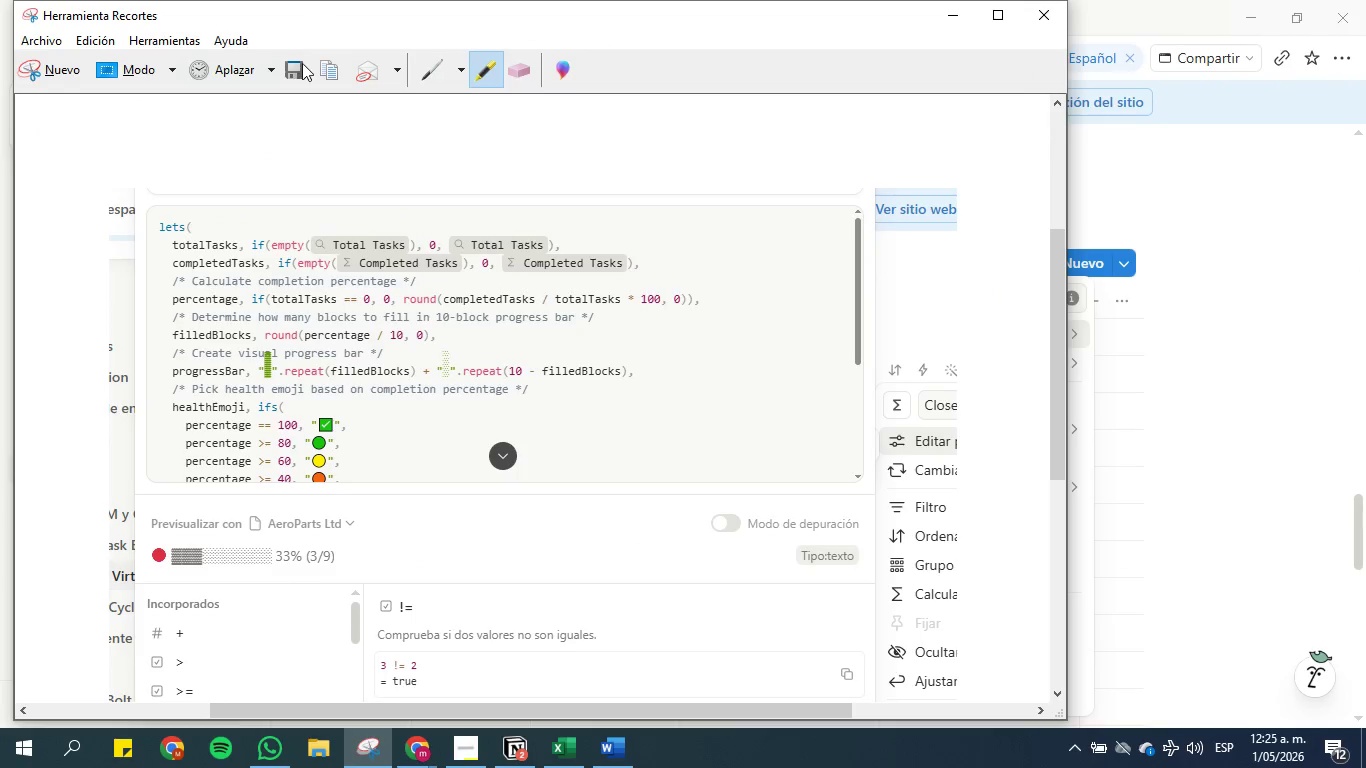 
left_click([294, 79])
 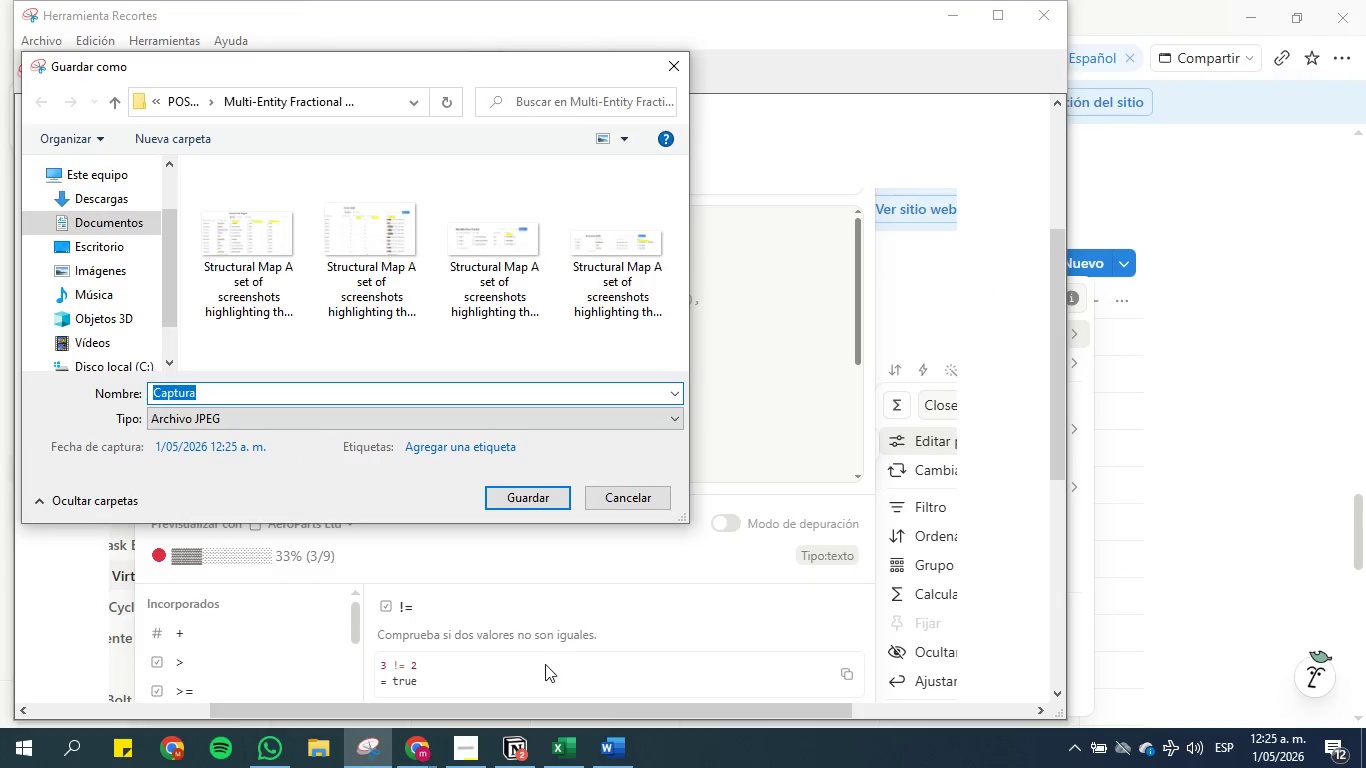 
left_click([622, 745])
 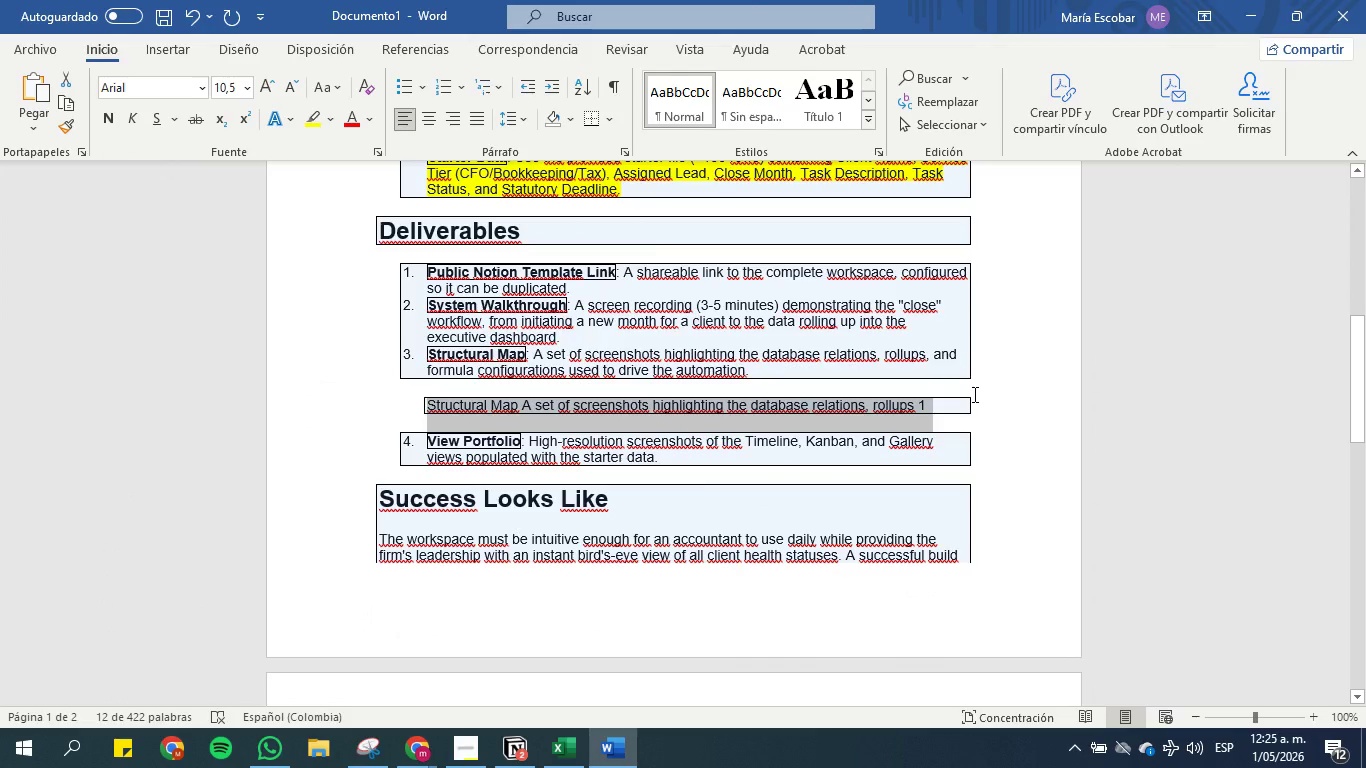 
key(Backspace)
 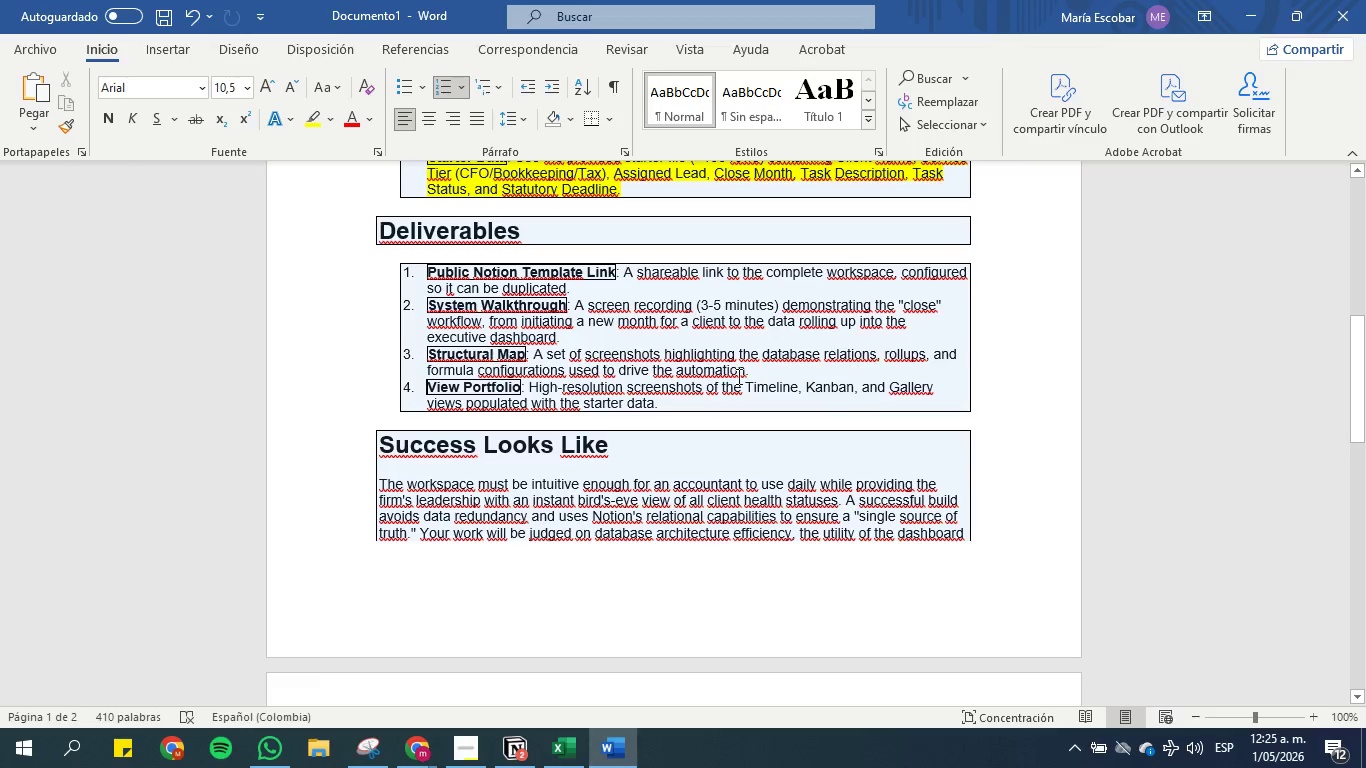 
left_click_drag(start_coordinate=[762, 376], to_coordinate=[393, 370])
 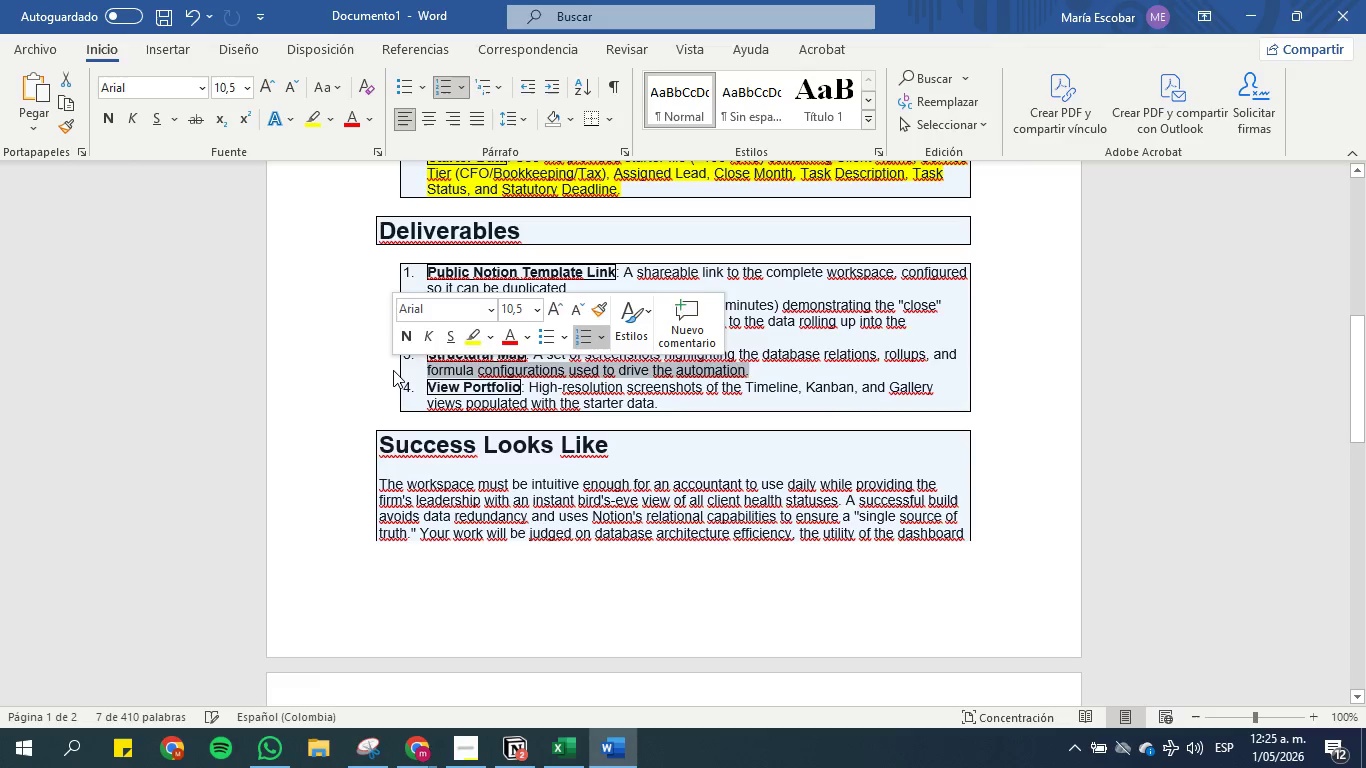 
key(Control+C)
 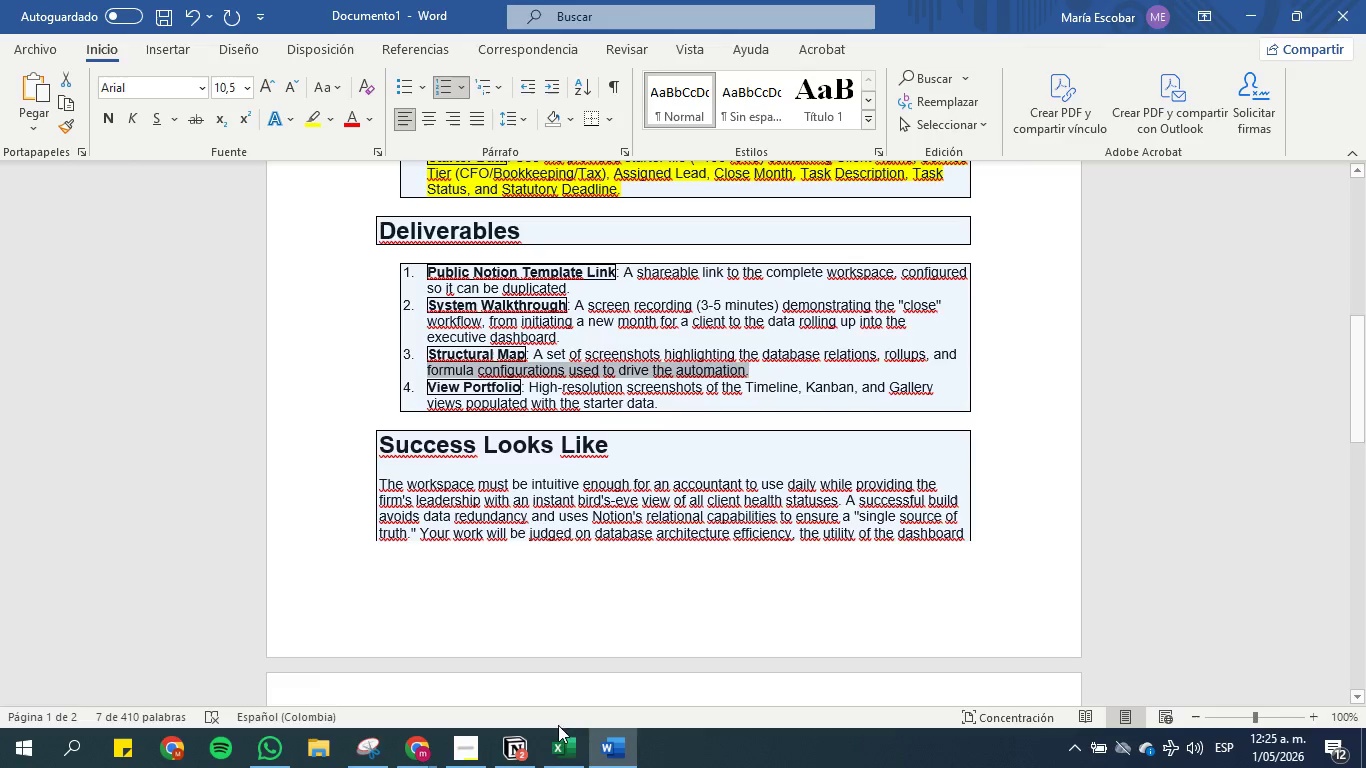 
left_click([561, 747])
 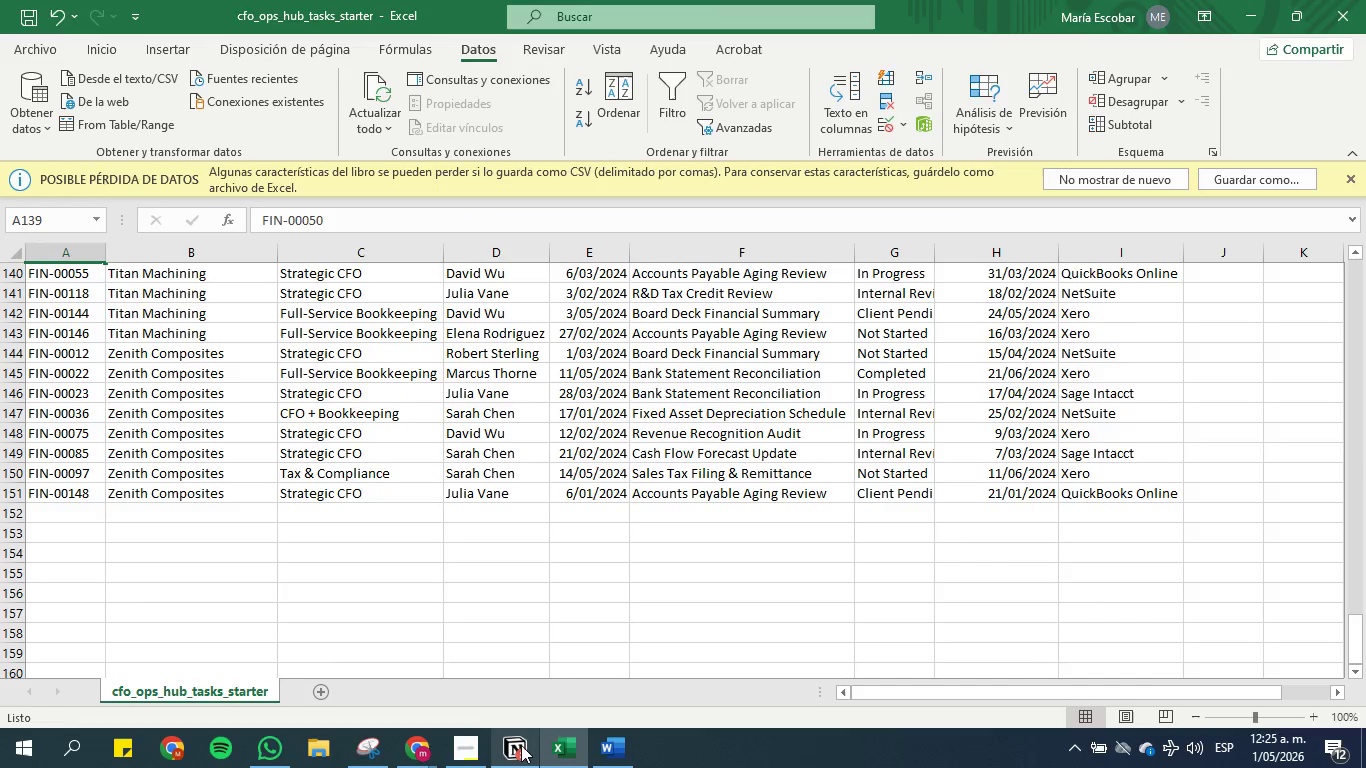 
left_click([521, 745])
 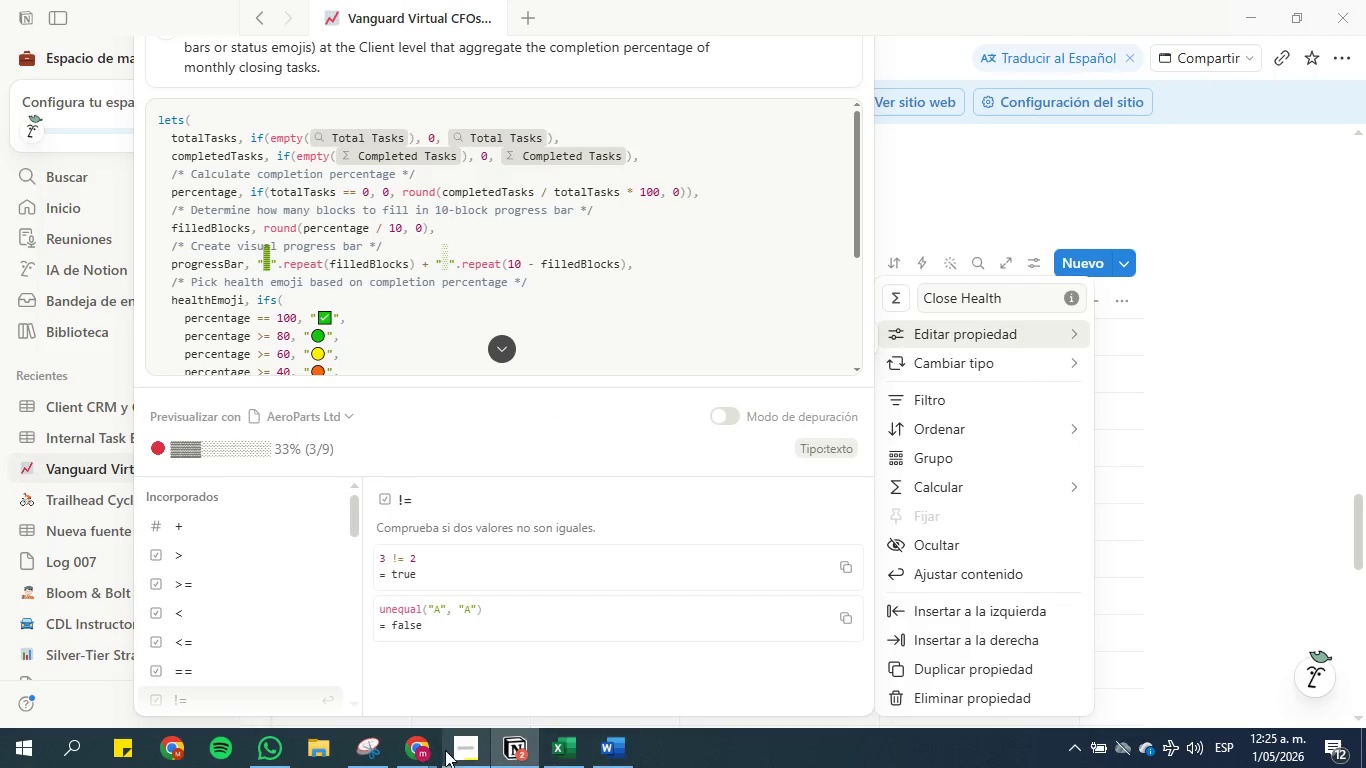 
mouse_move([409, 750])
 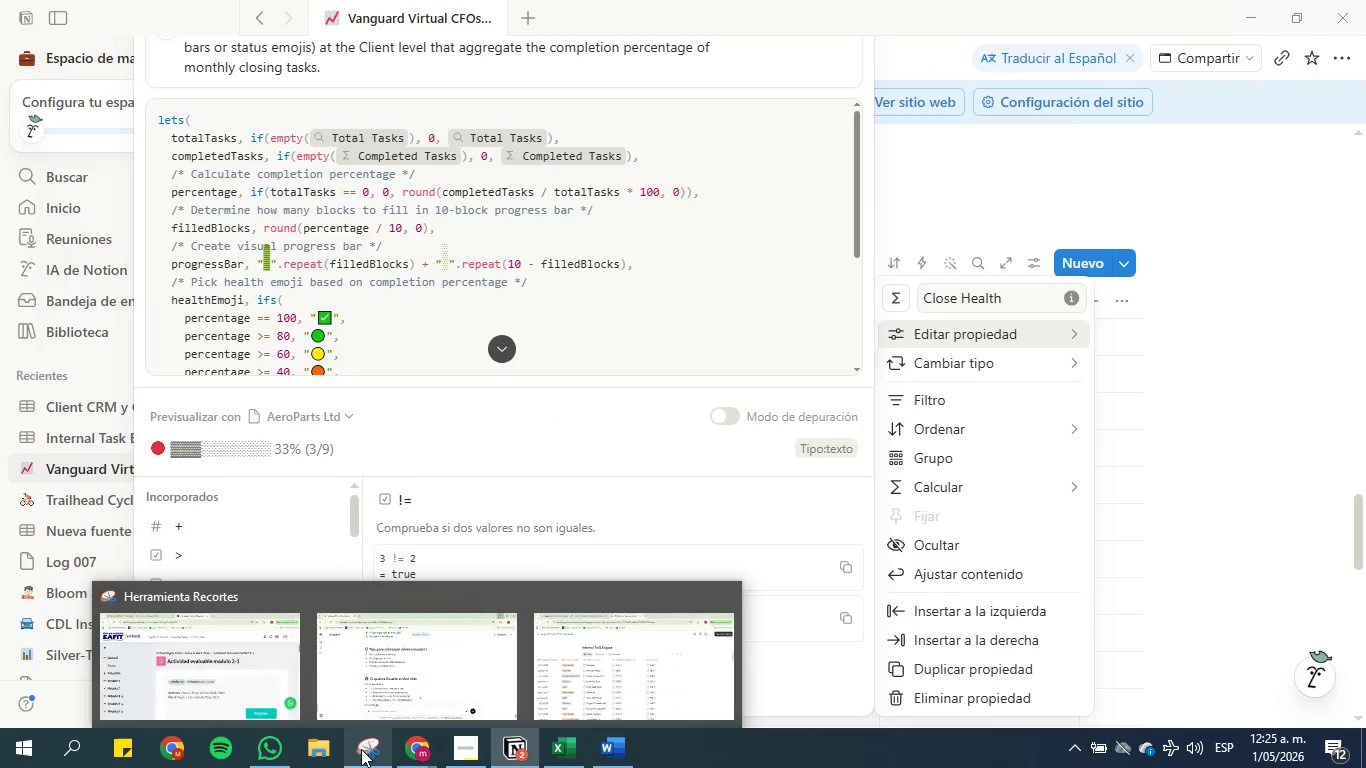 
left_click([361, 749])
 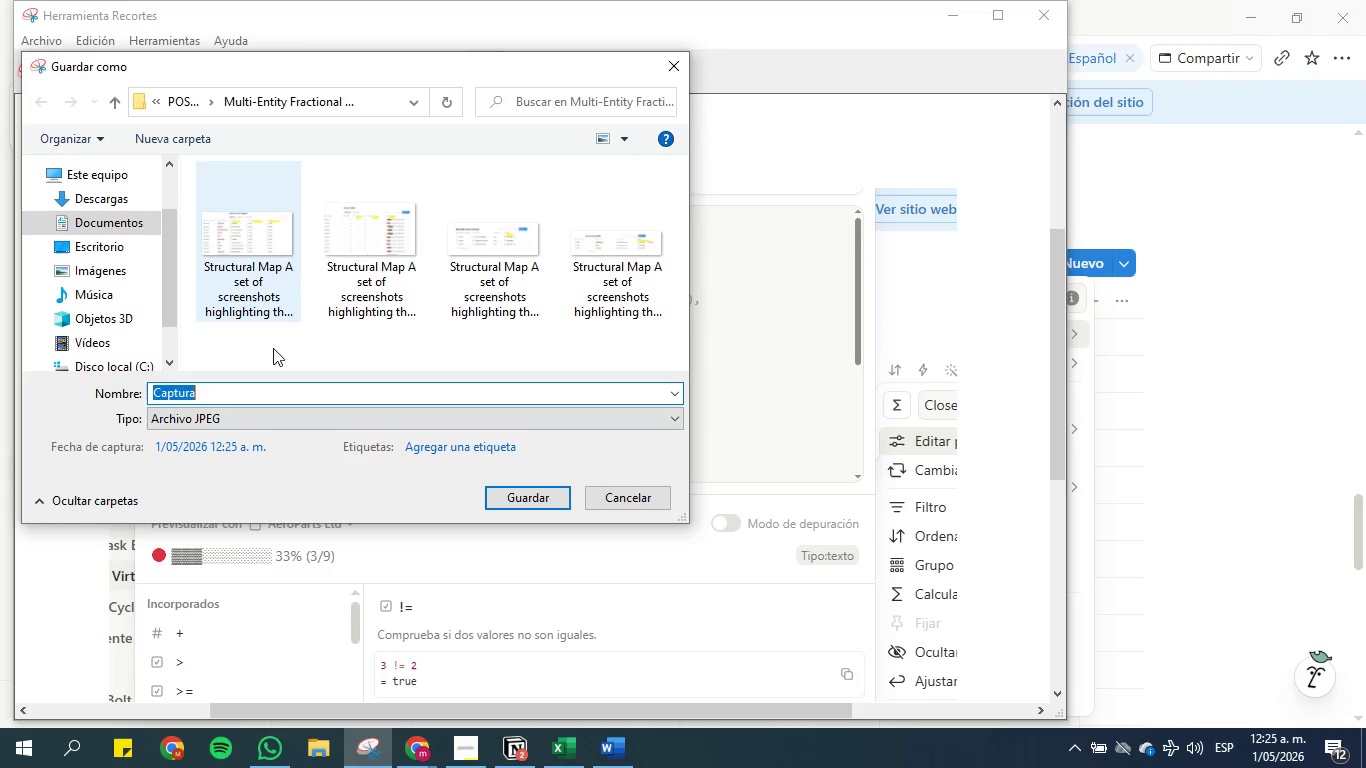 
key(Control+V)
 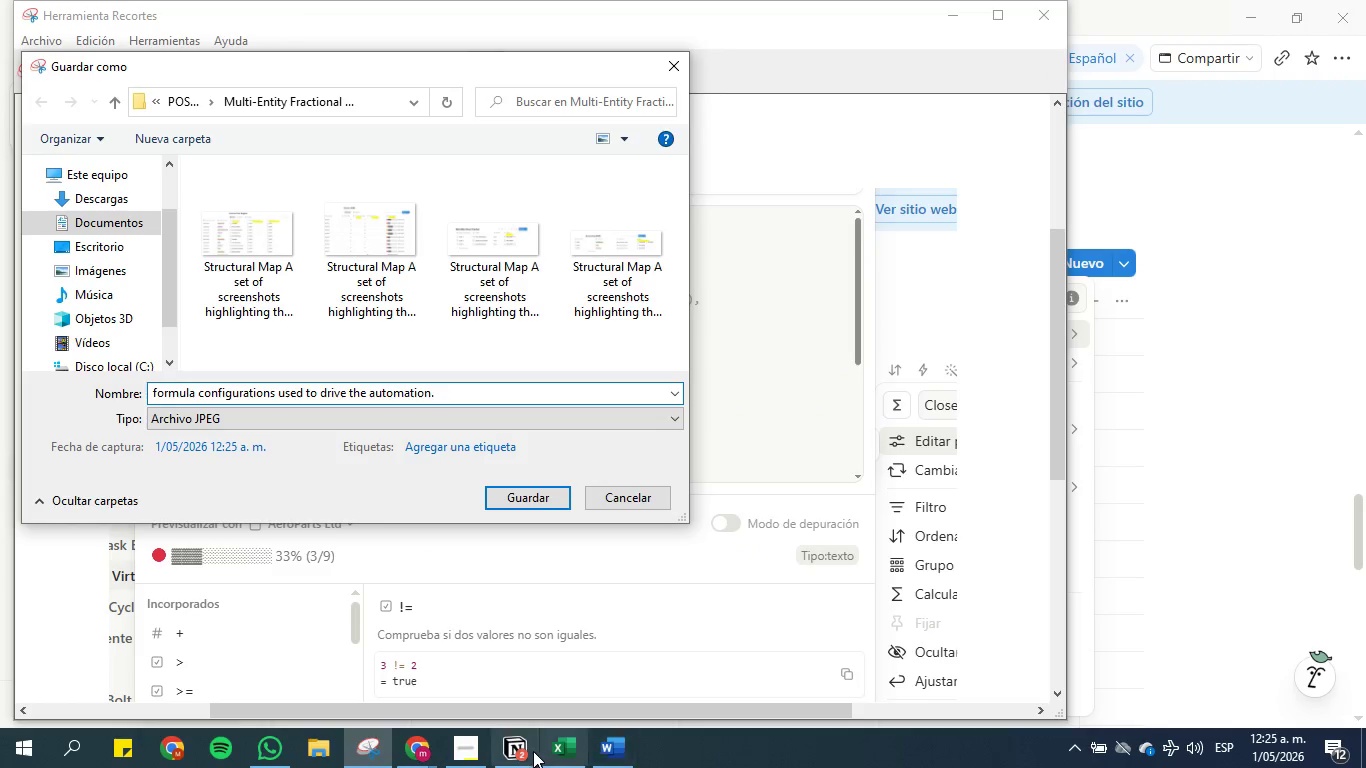 
left_click([607, 753])
 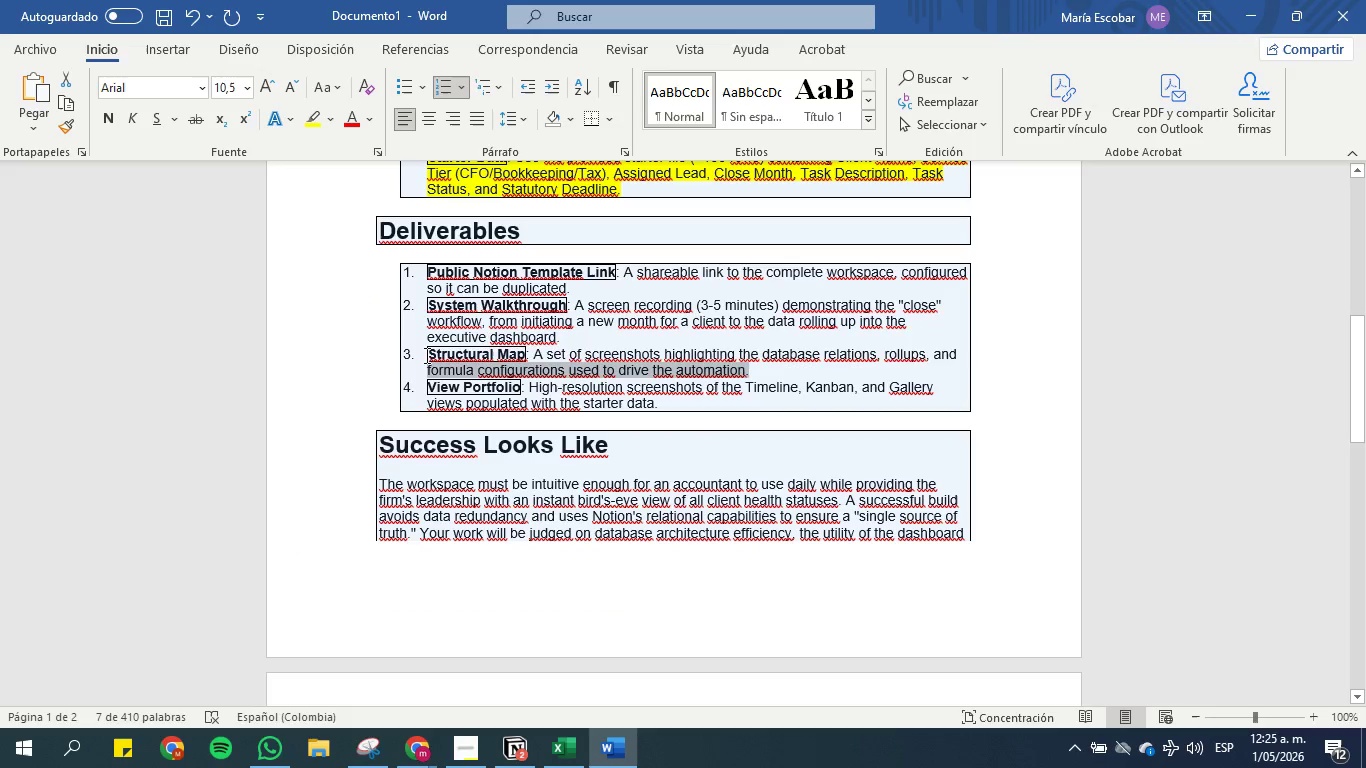 
left_click_drag(start_coordinate=[427, 355], to_coordinate=[526, 350])
 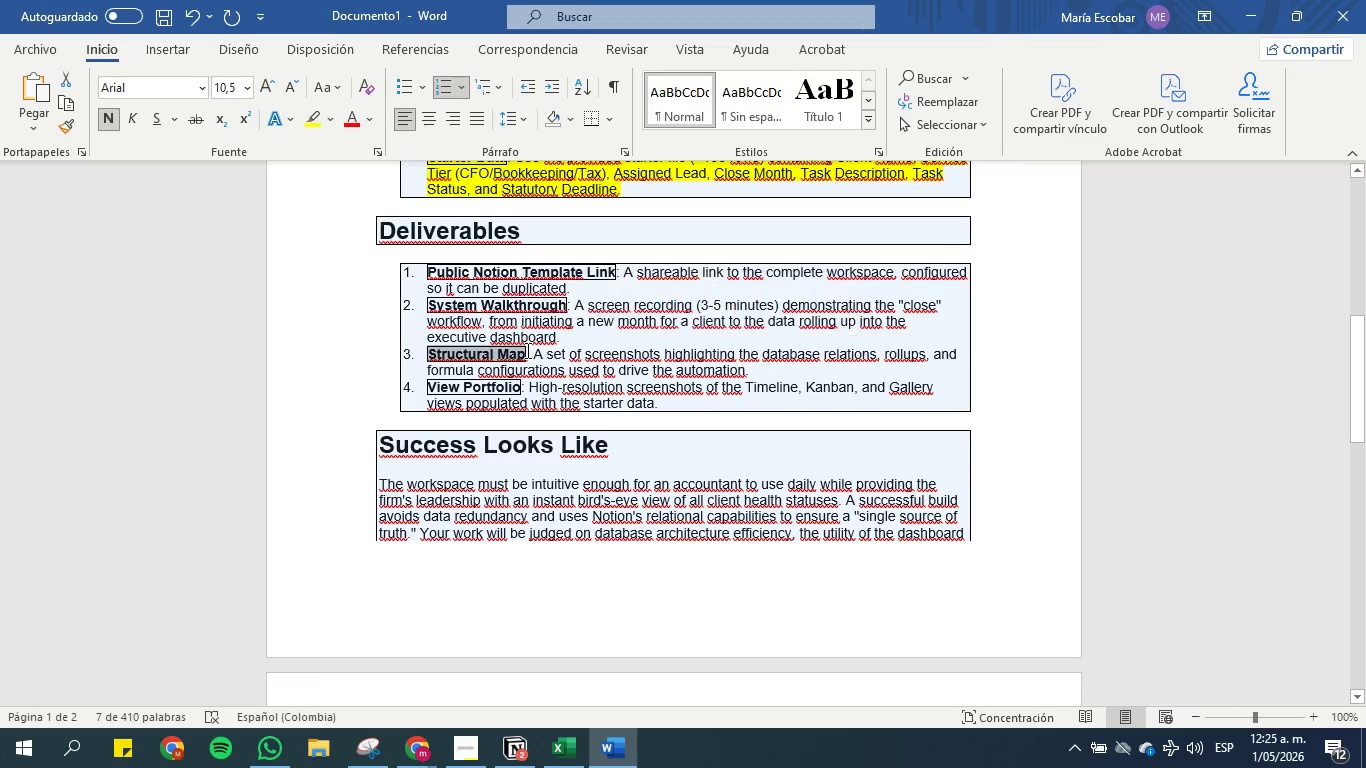 
hold_key(key=ControlLeft, duration=0.88)
 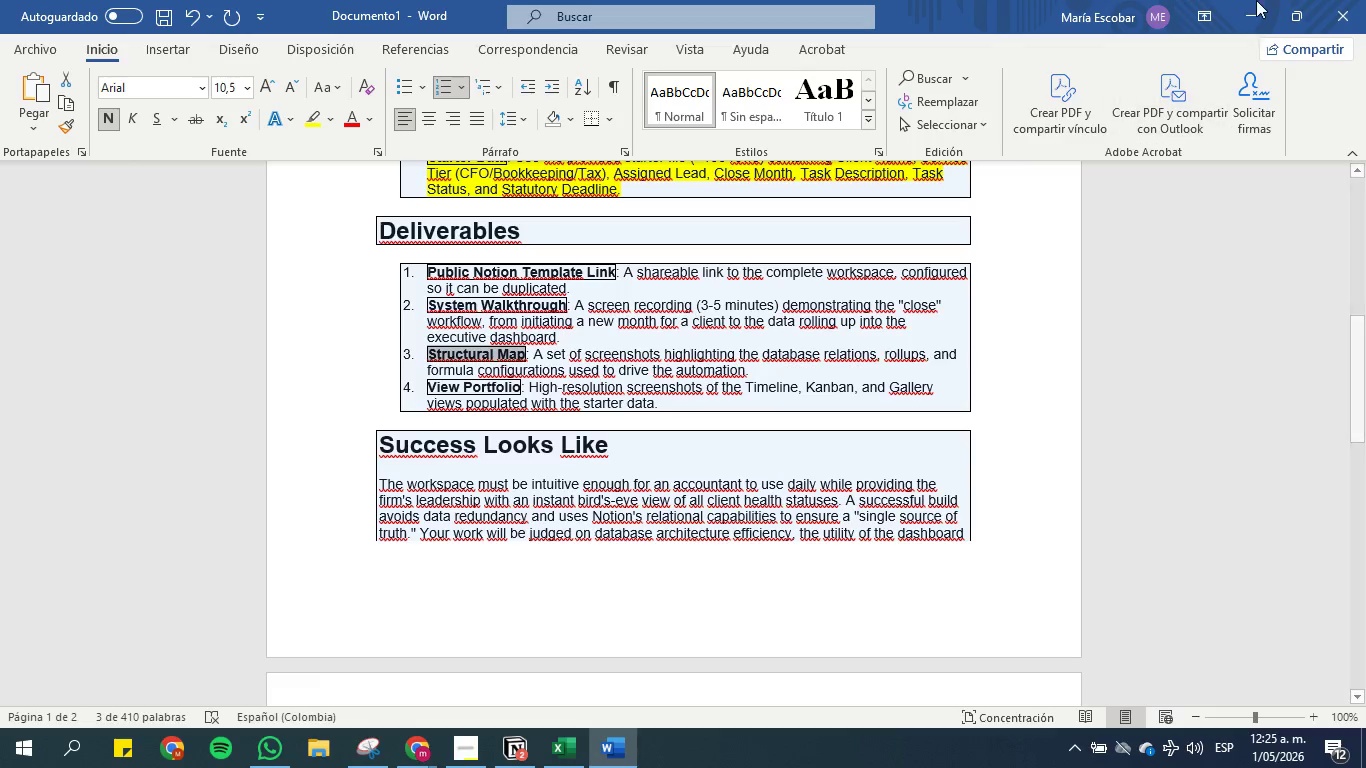 
hold_key(key=C, duration=0.38)
 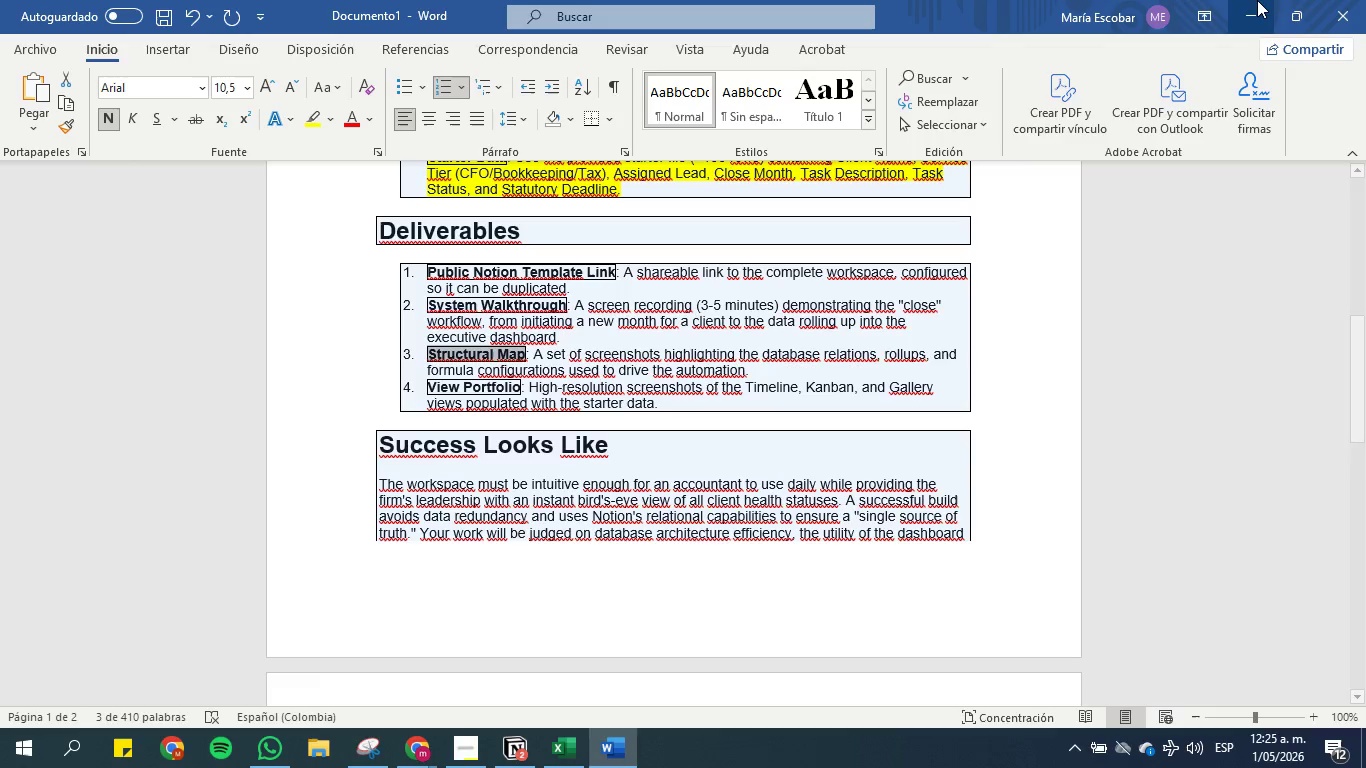 
left_click([1253, 0])
 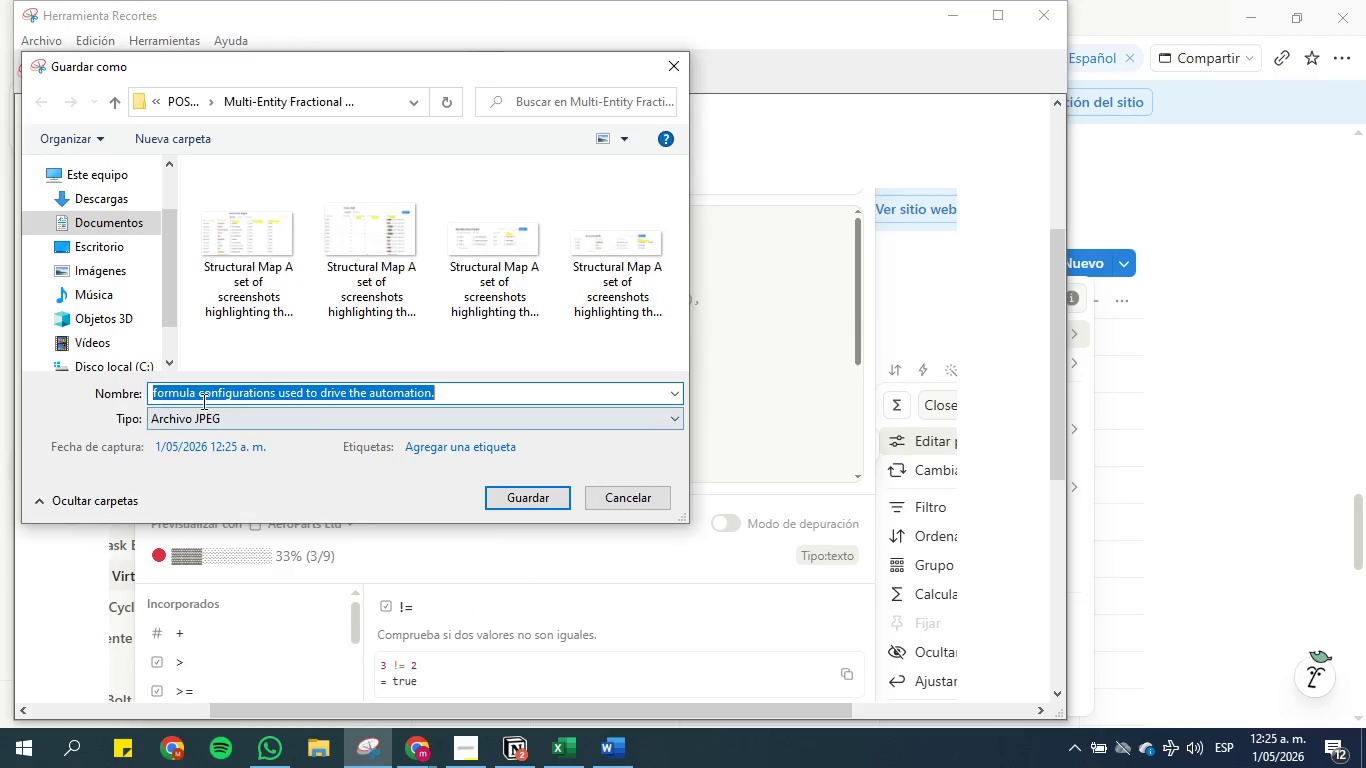 
left_click([202, 385])
 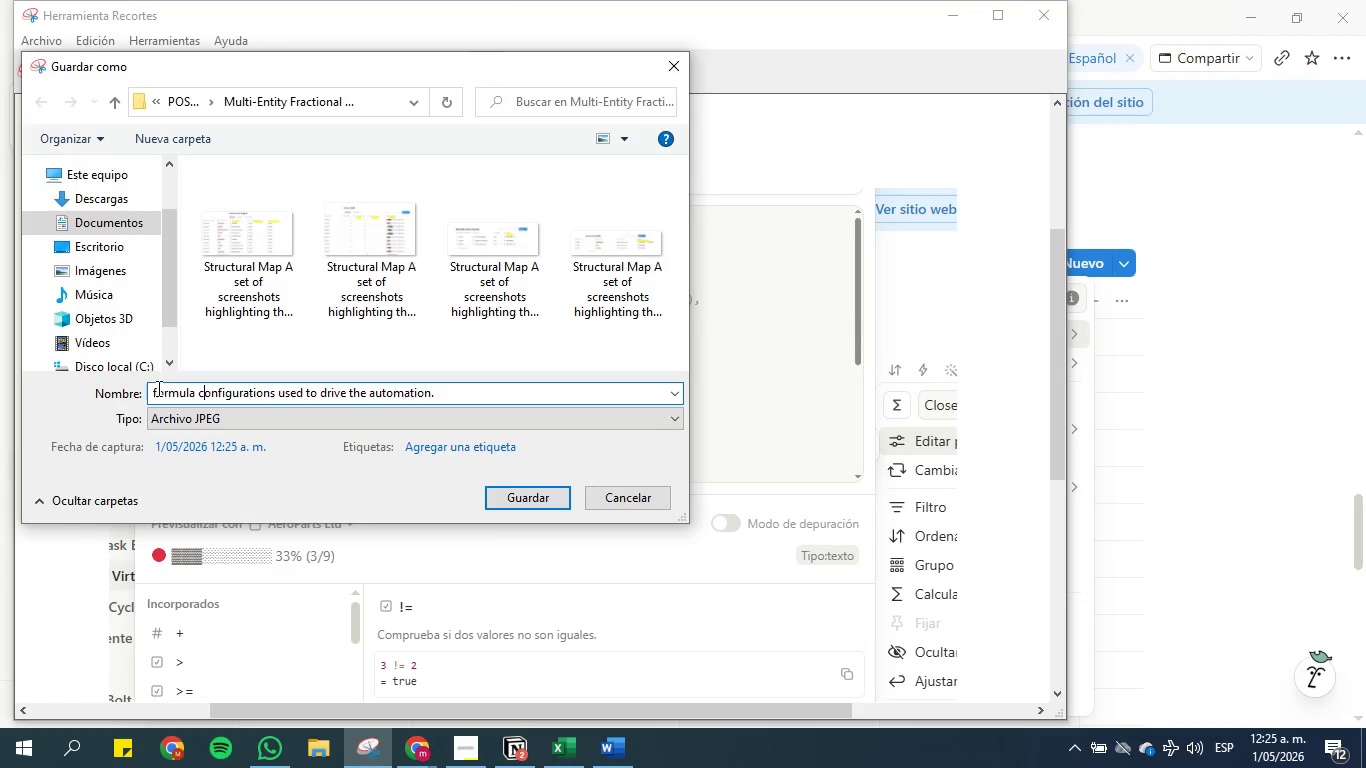 
left_click([156, 394])
 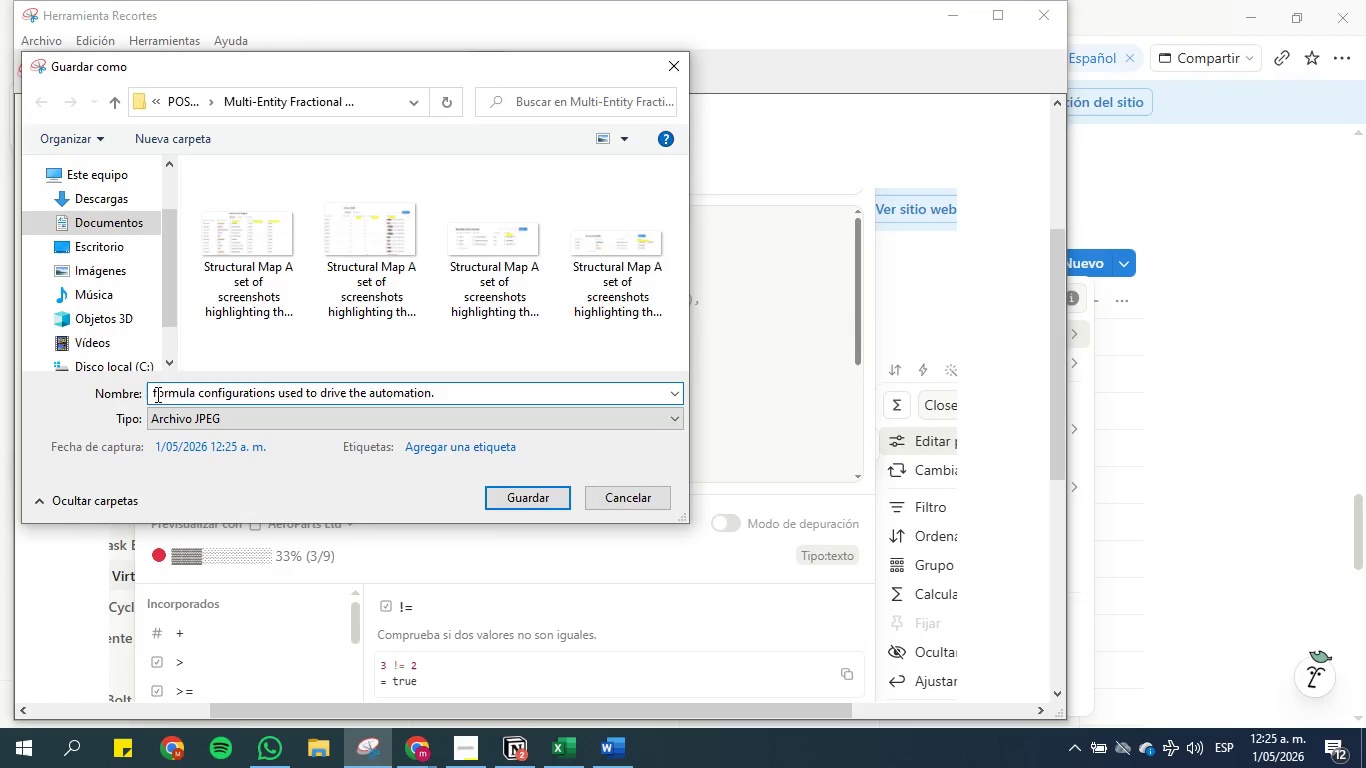 
left_click([154, 394])
 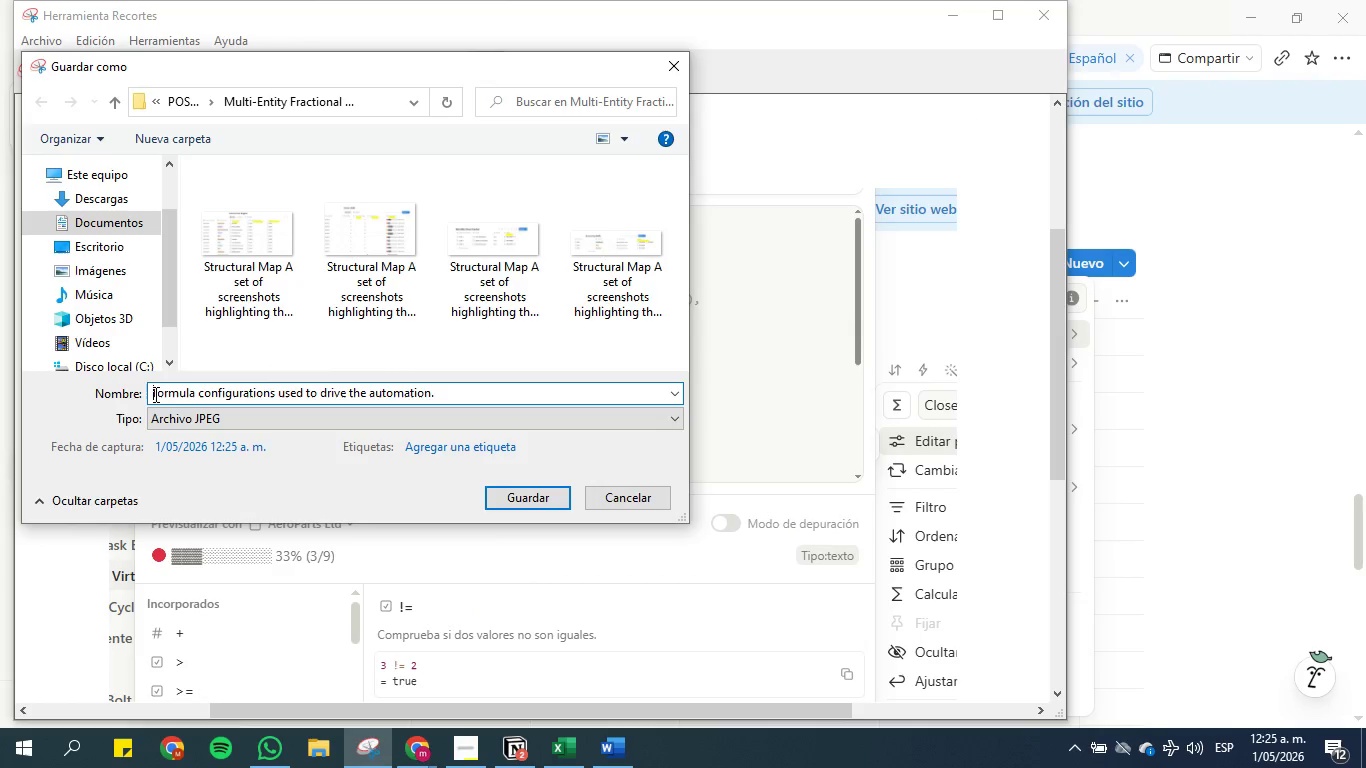 
key(Control+V)
 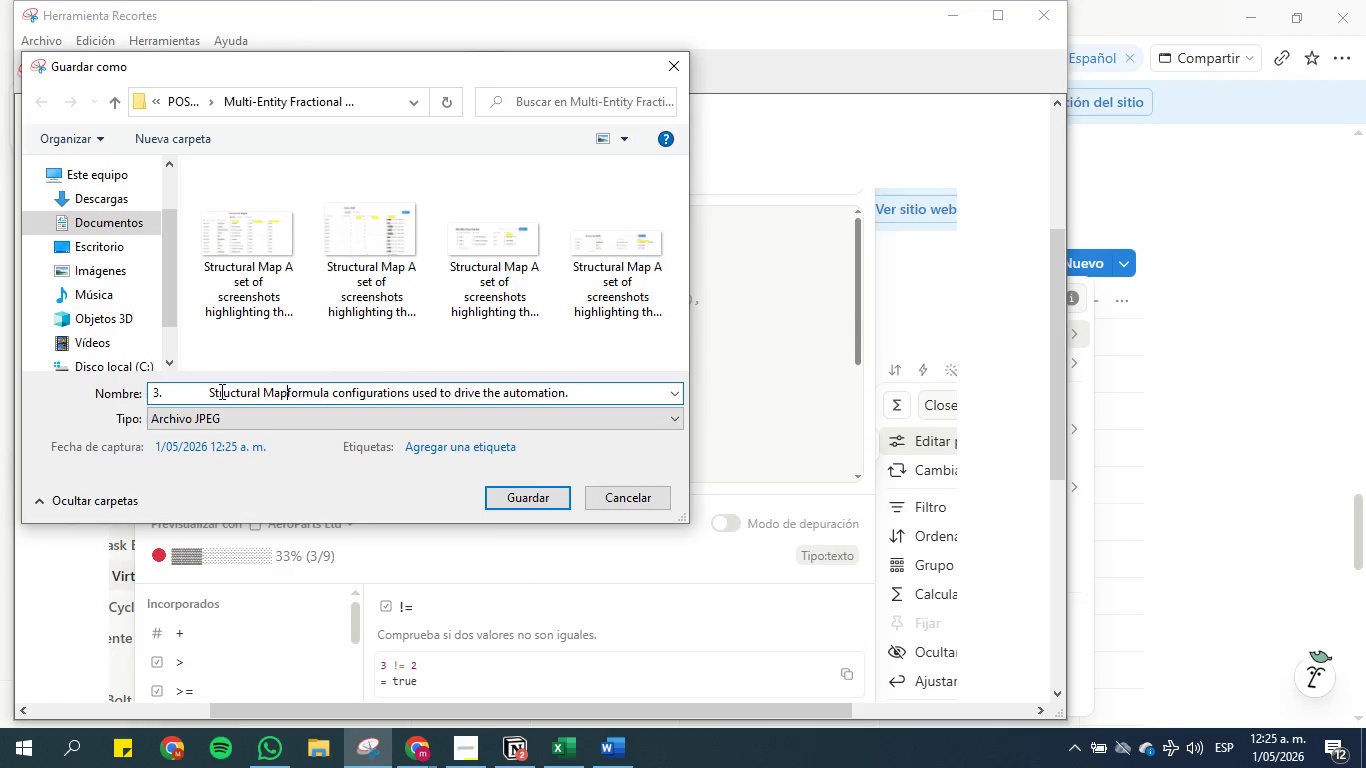 
key(Space)
 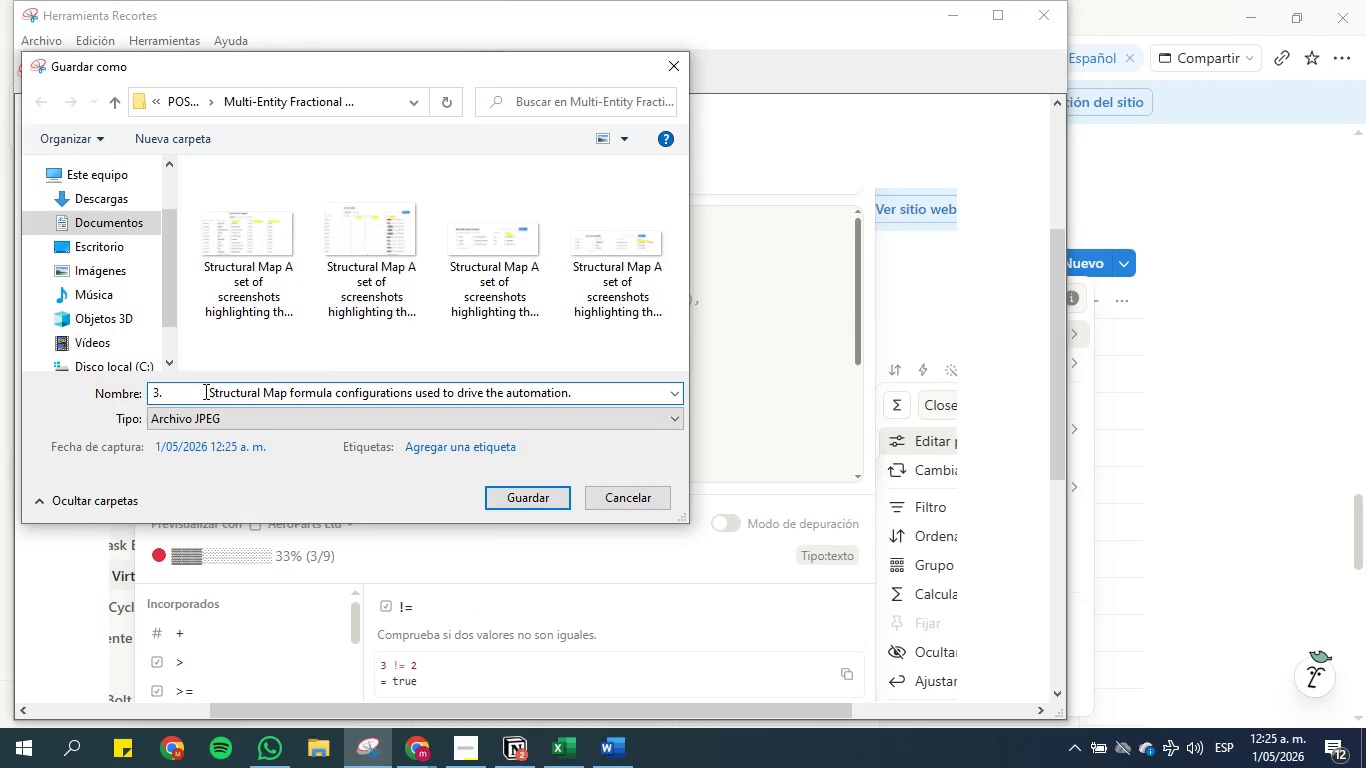 
left_click([211, 392])
 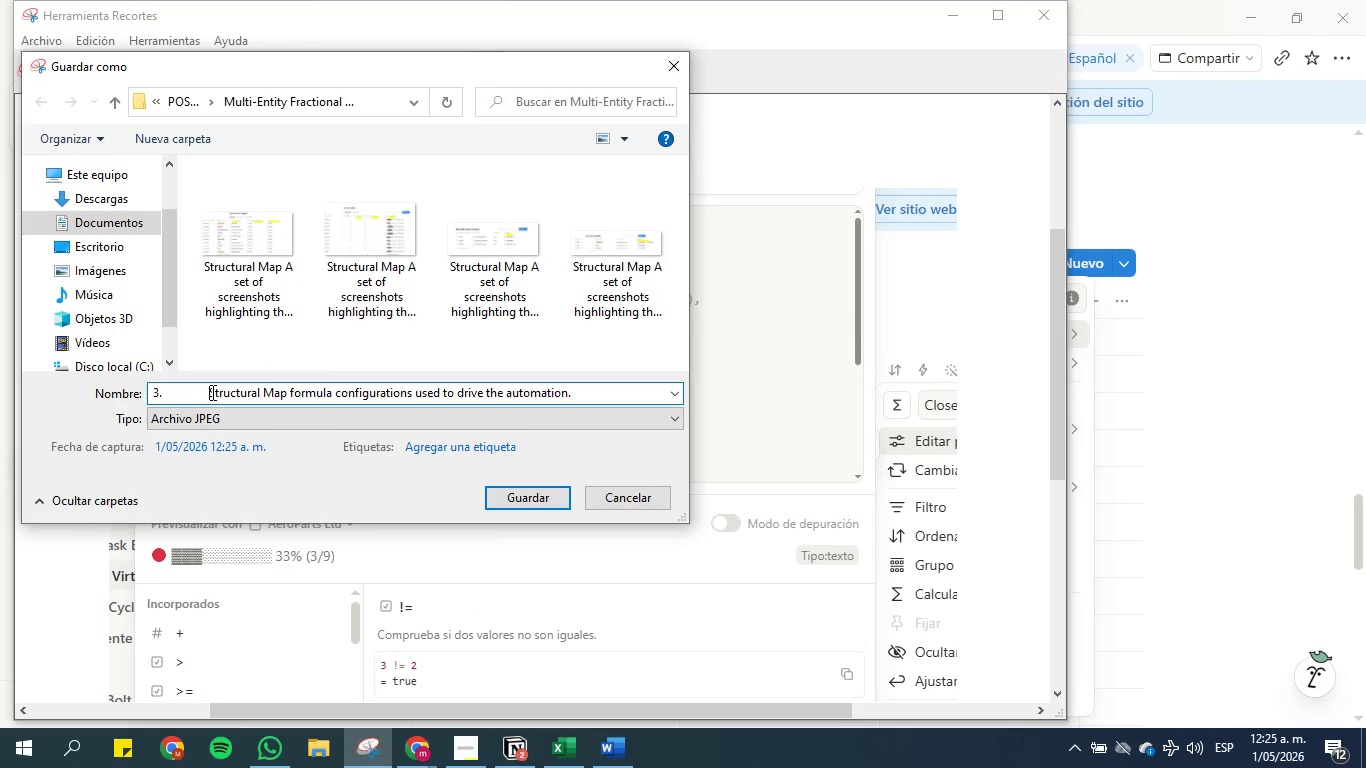 
hold_key(key=Backspace, duration=0.73)
 